 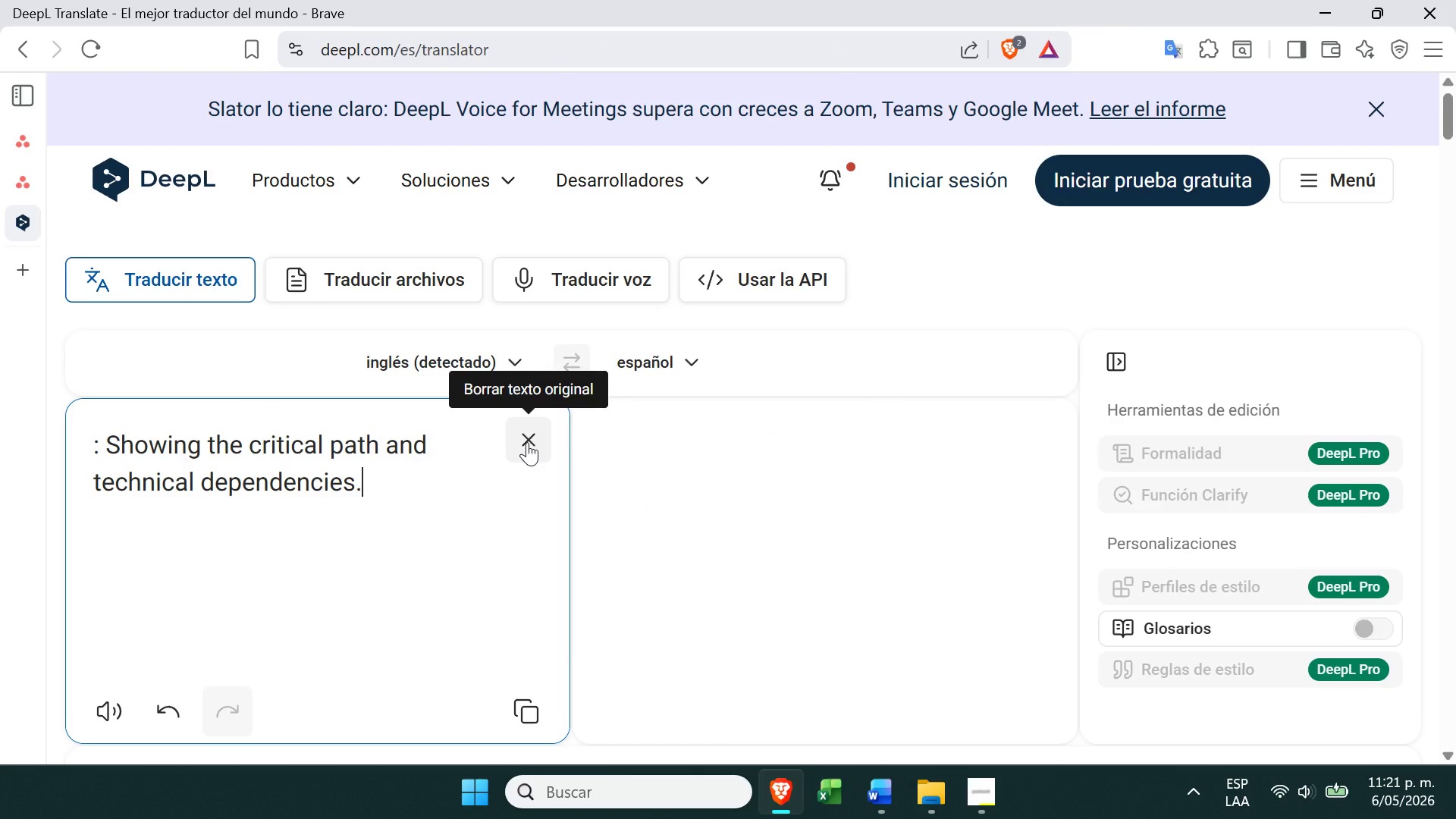 
left_click([94, 193])
 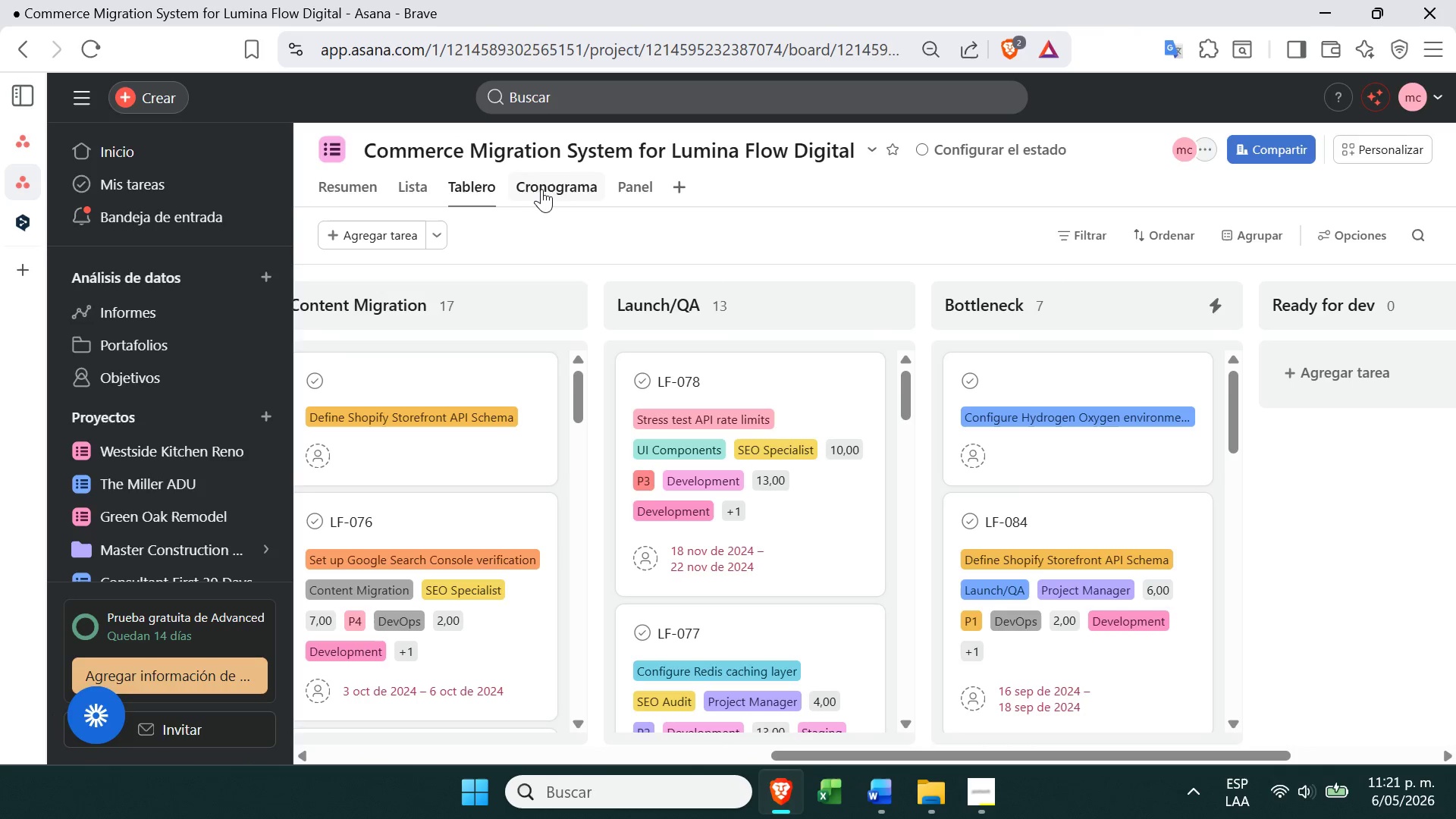 
left_click([538, 186])
 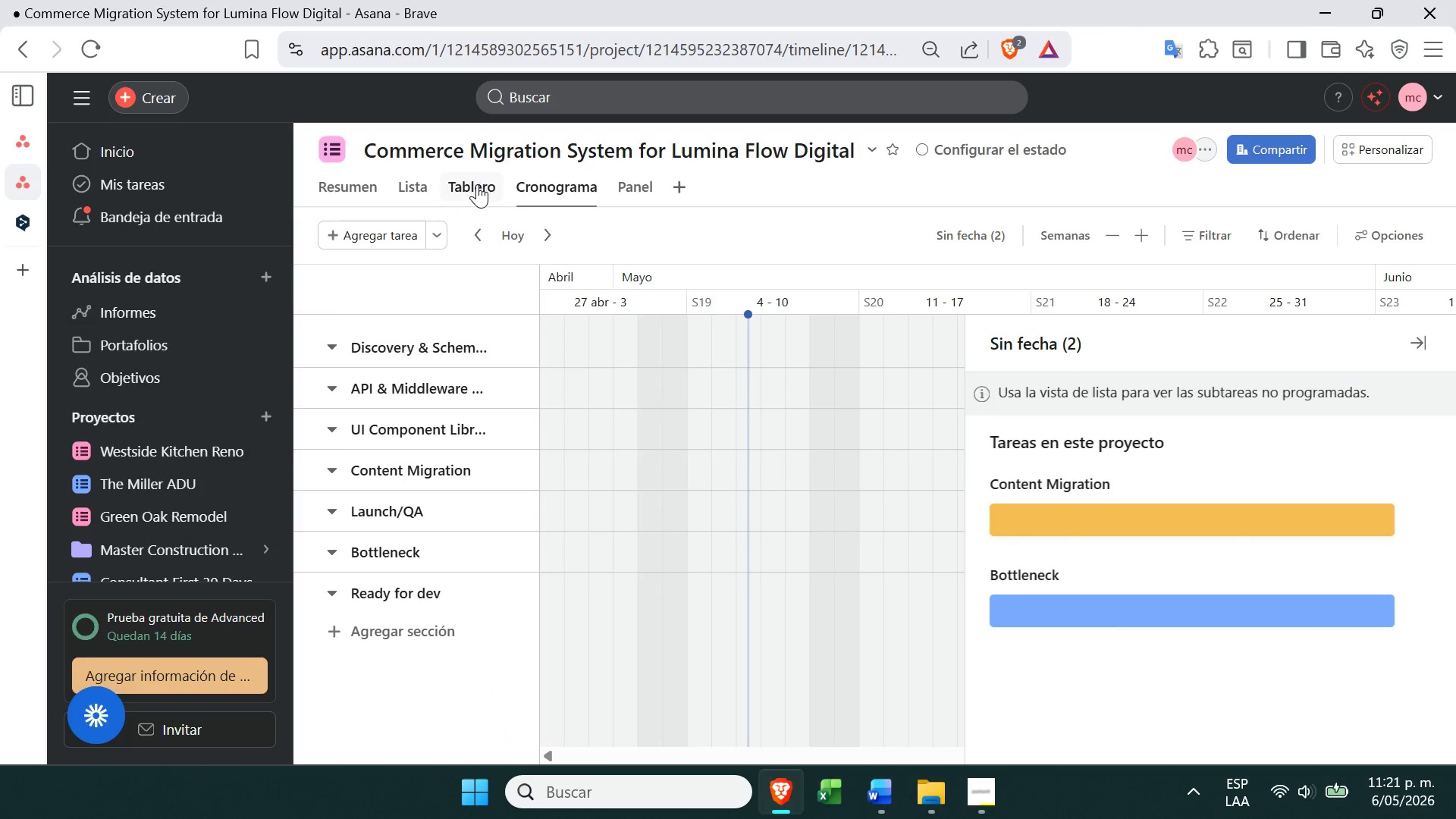 
wait(5.34)
 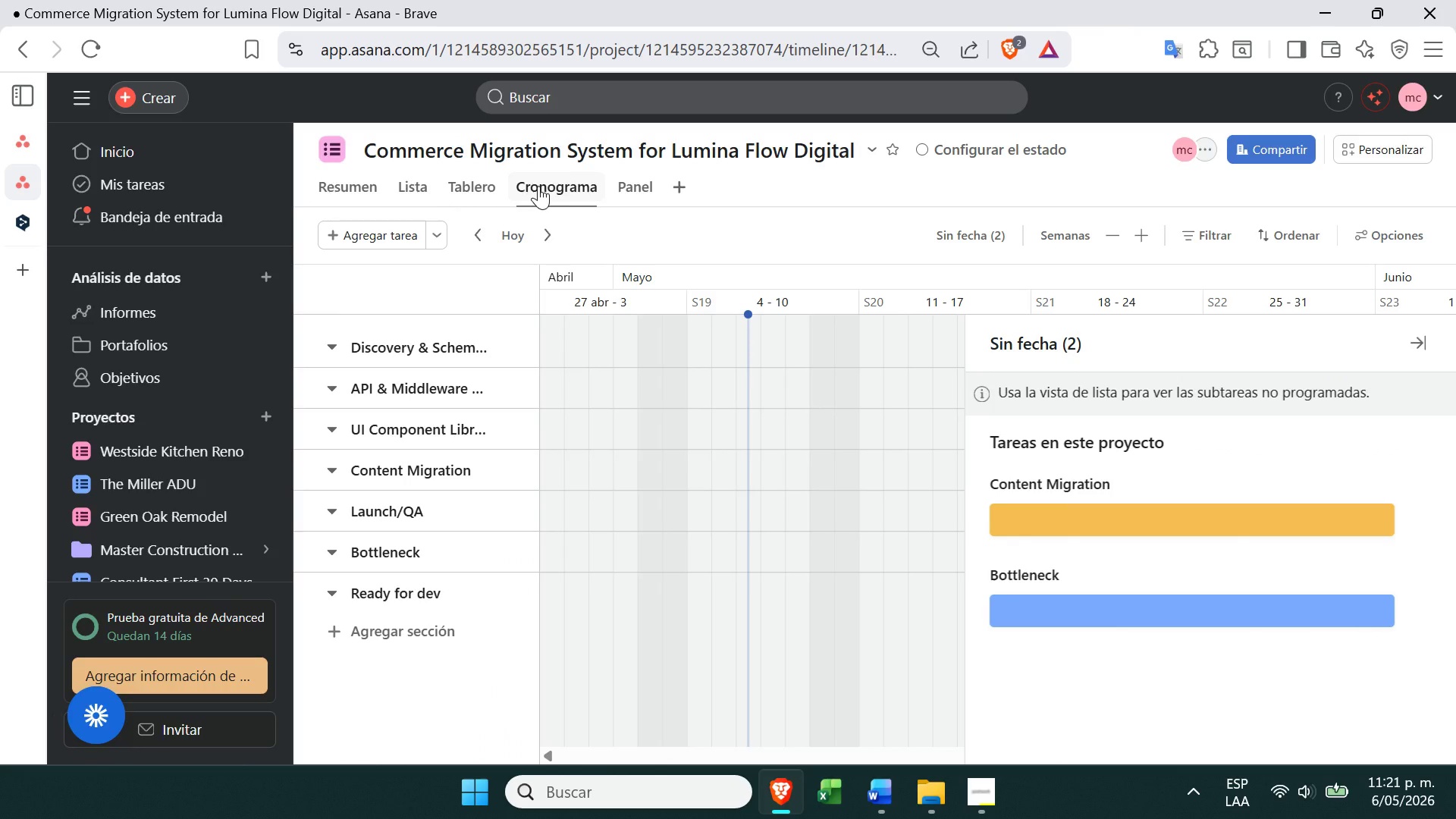 
left_click([673, 189])
 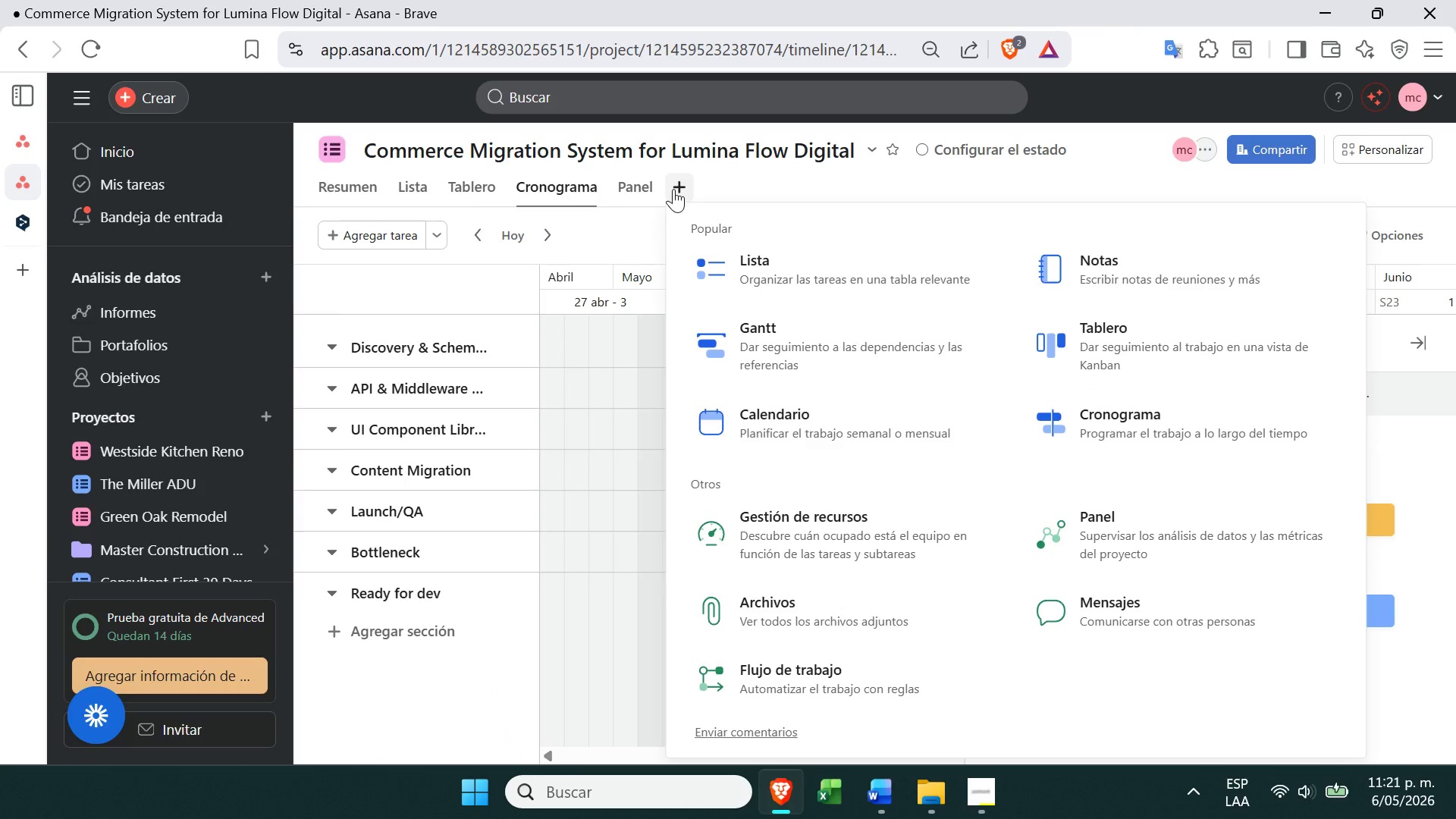 
wait(8.25)
 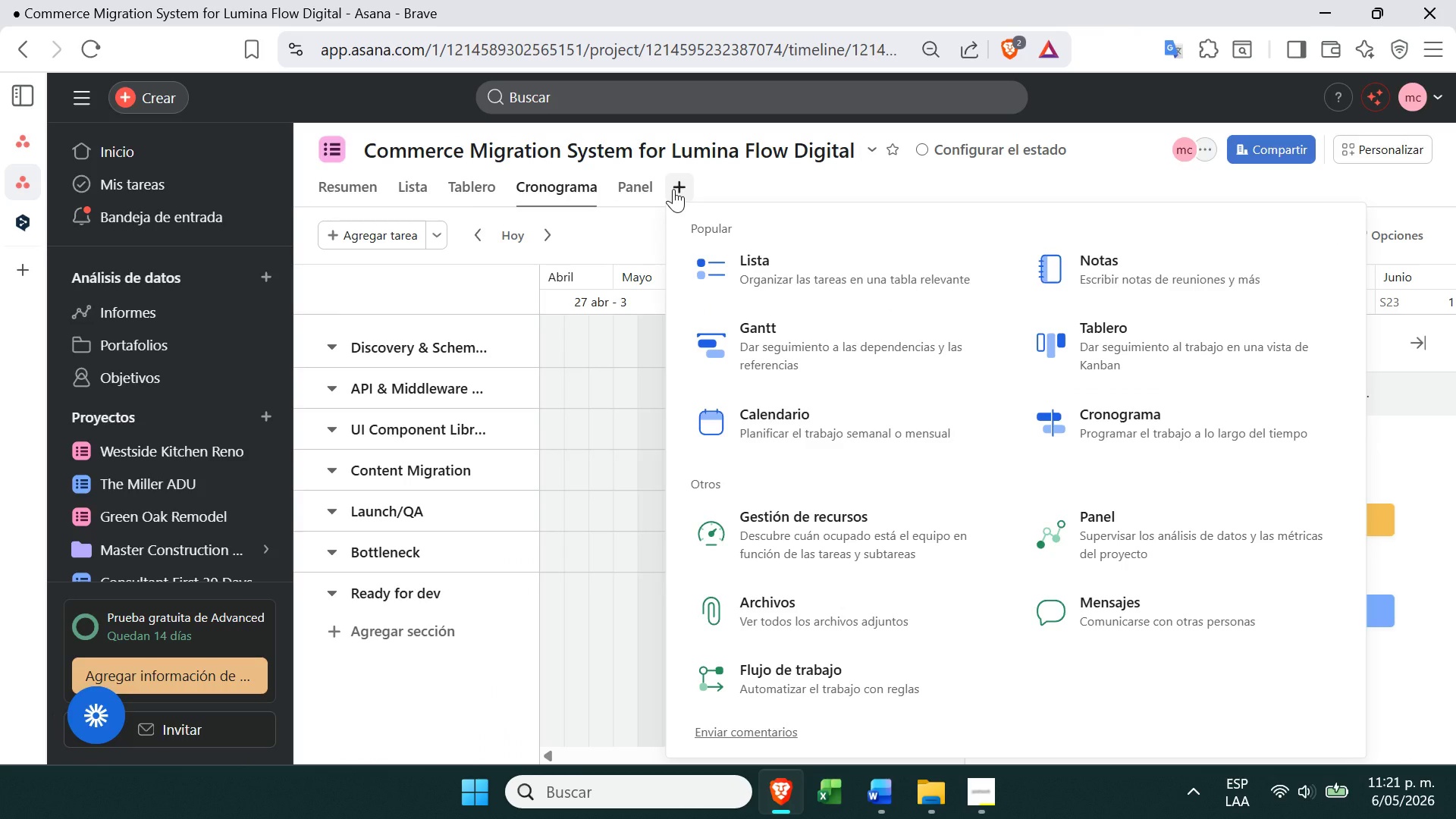 
left_click([620, 219])
 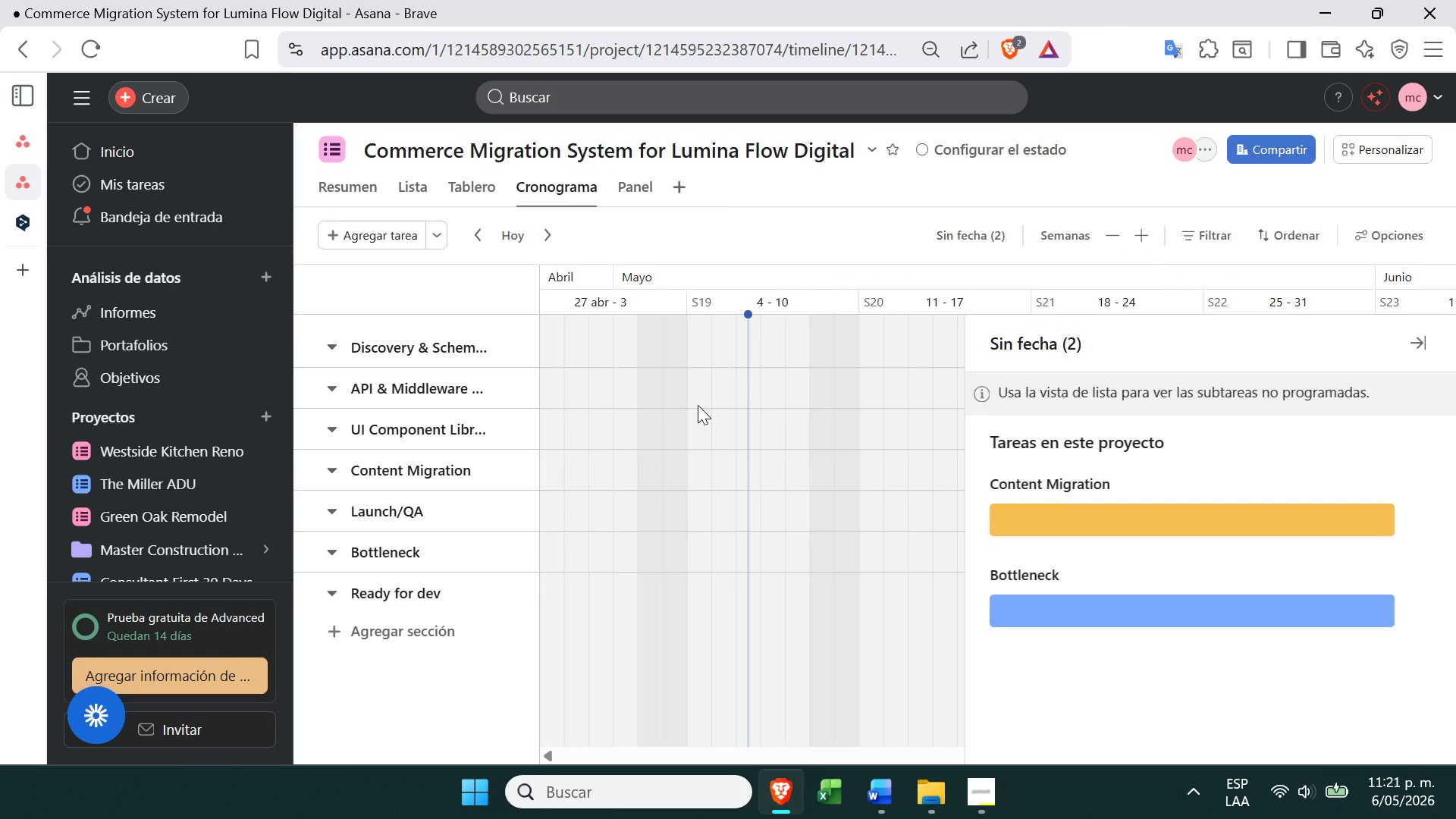 
wait(8.03)
 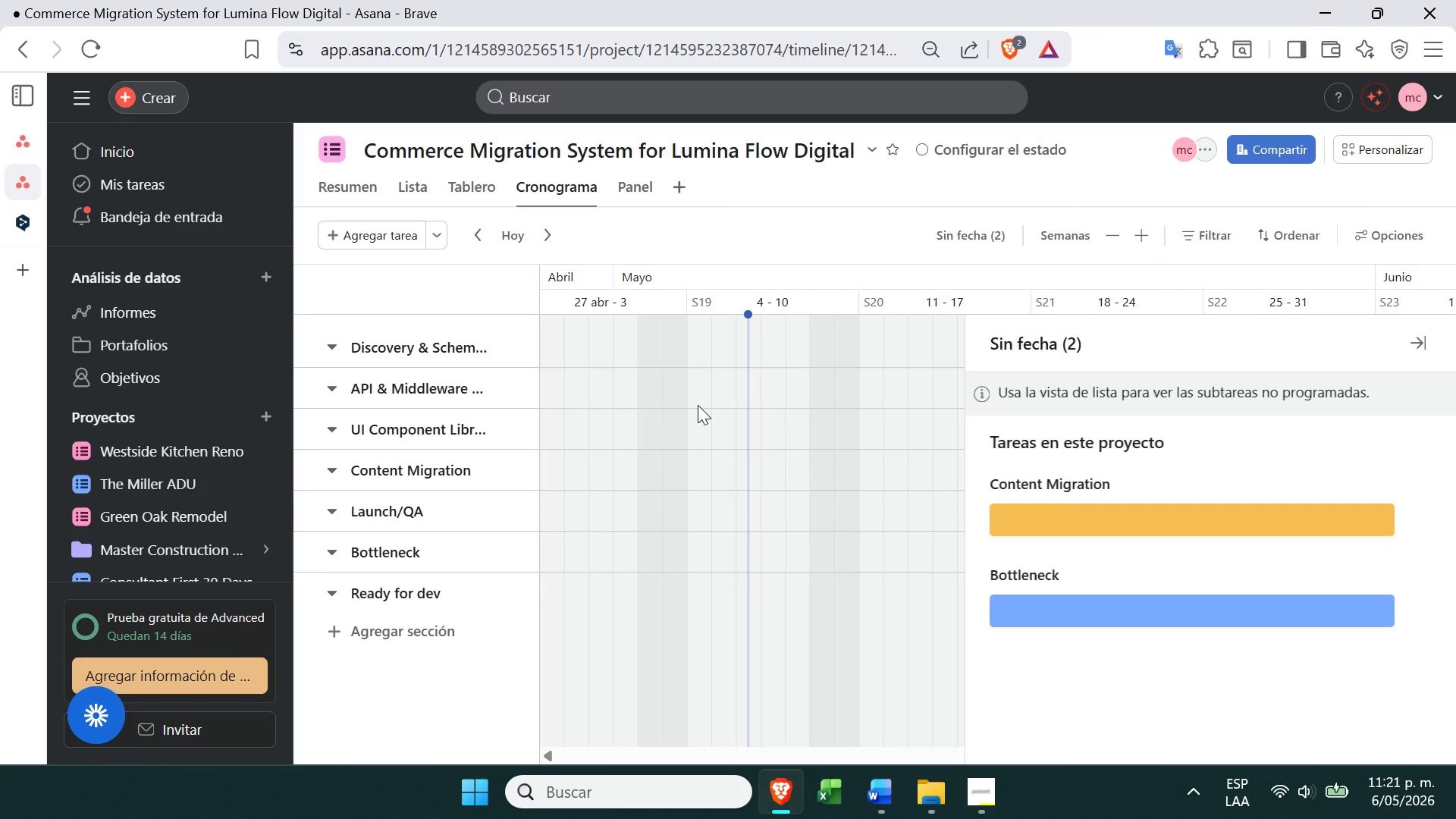 
left_click([44, 125])
 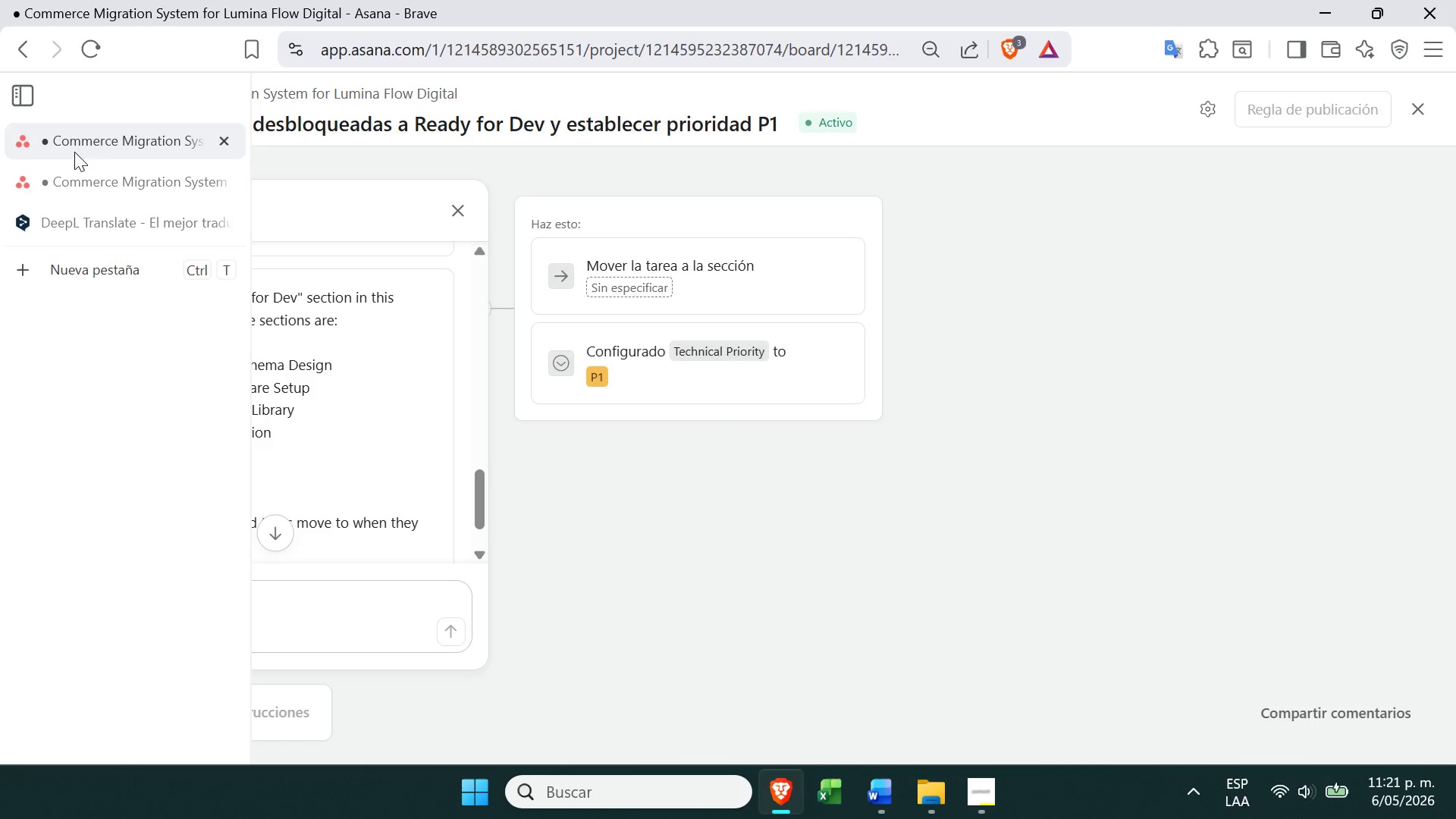 
left_click([83, 174])
 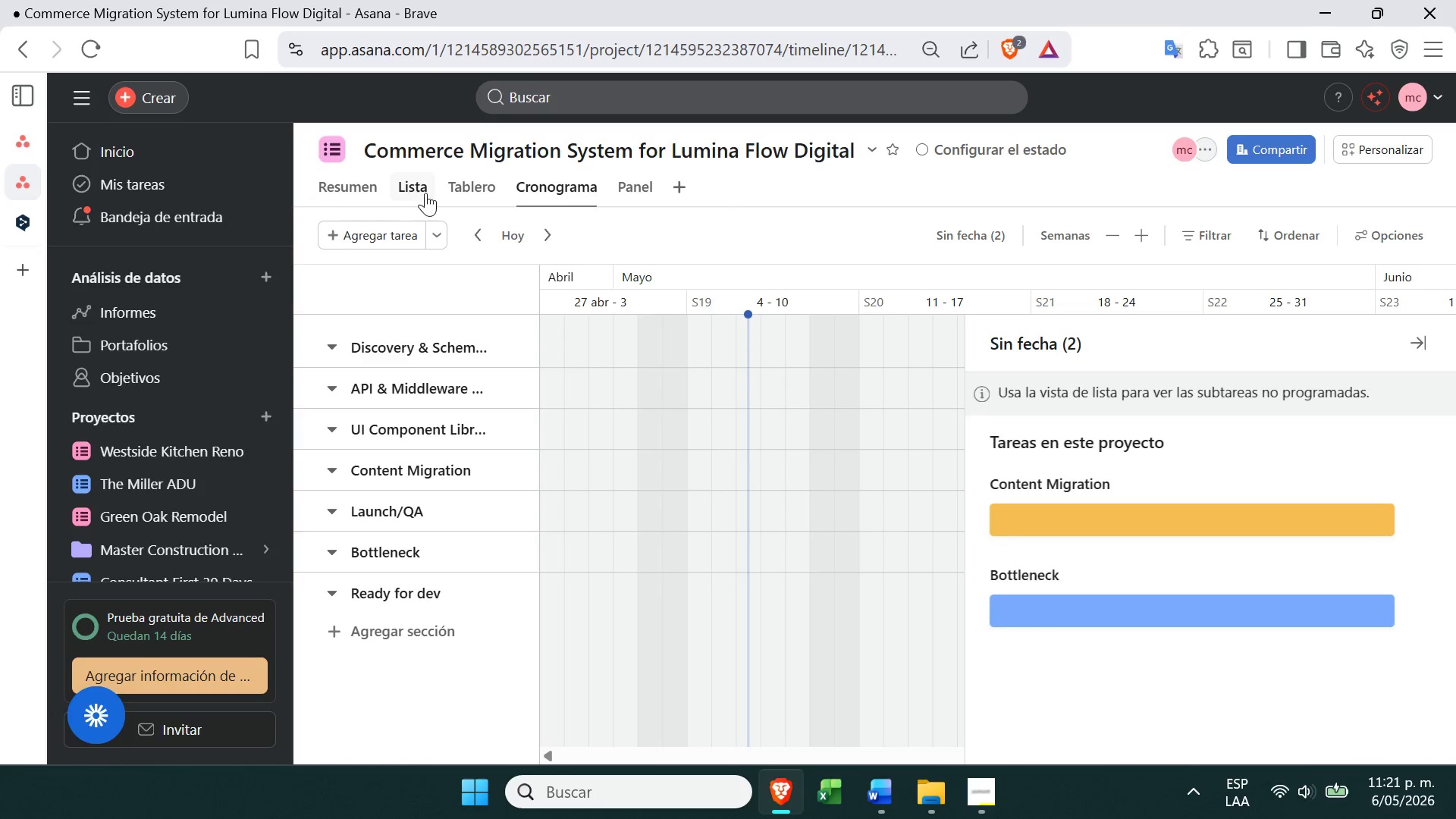 
left_click([431, 193])
 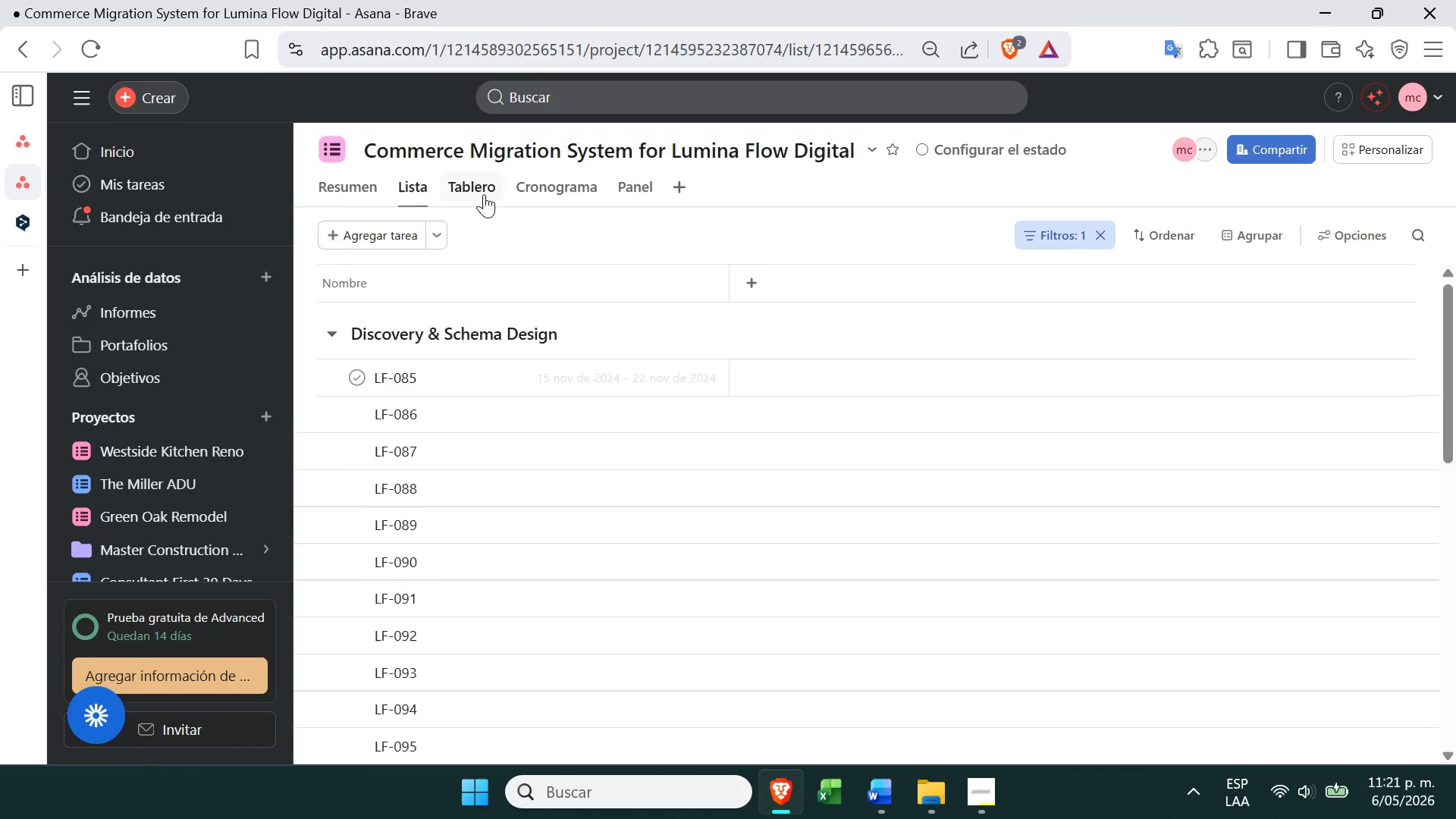 
left_click([483, 195])
 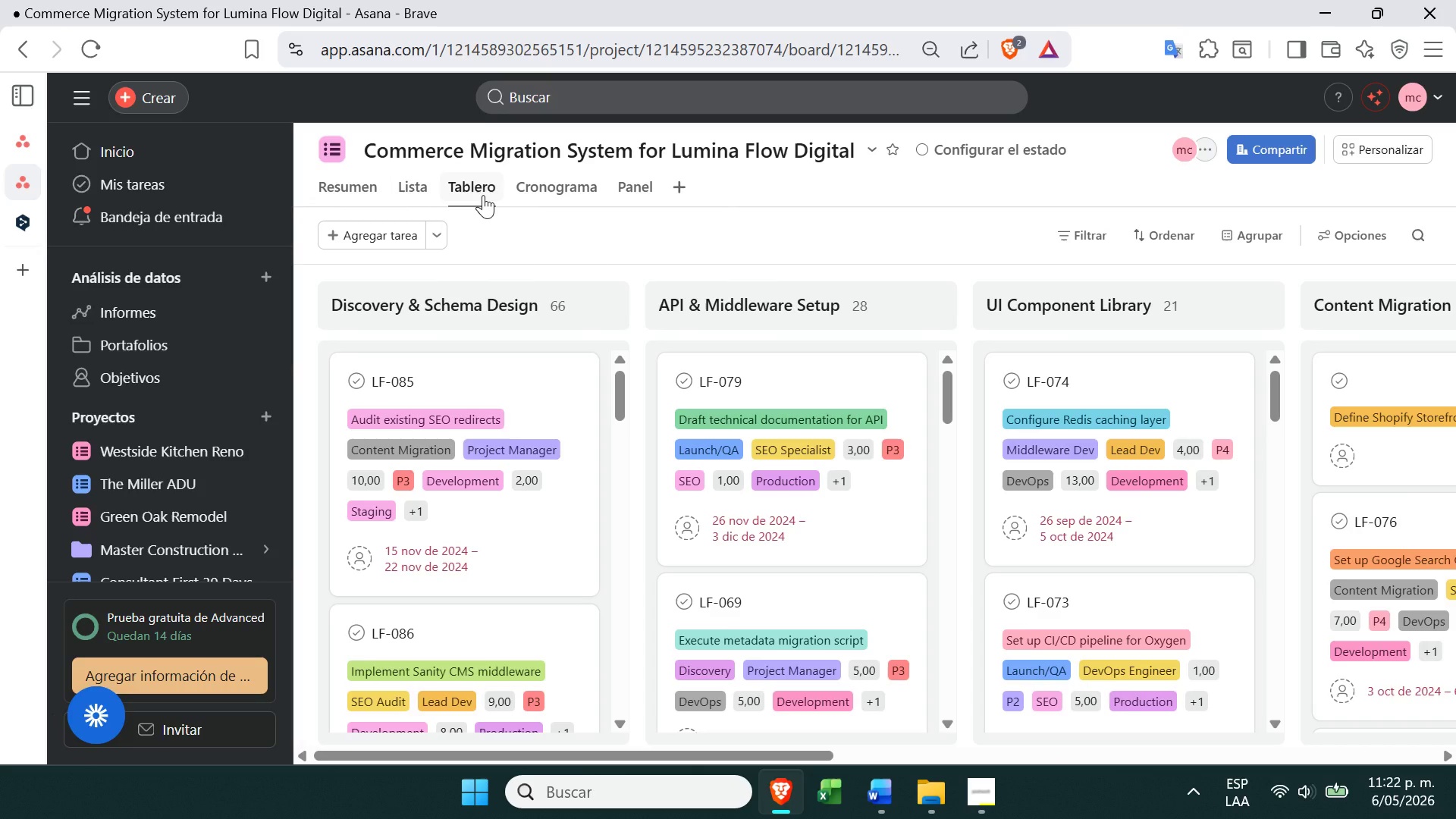 
wait(5.7)
 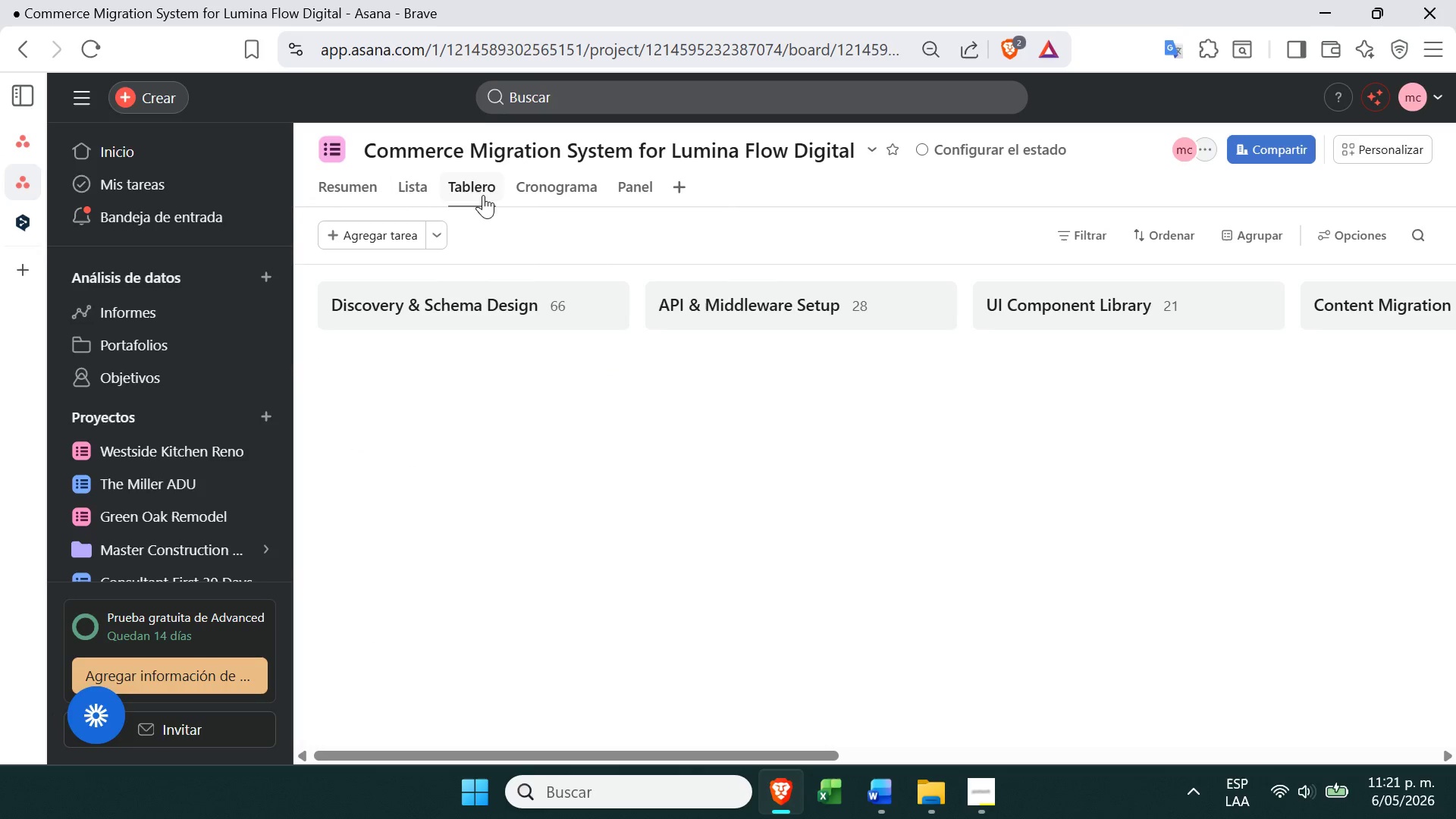 
left_click([404, 180])
 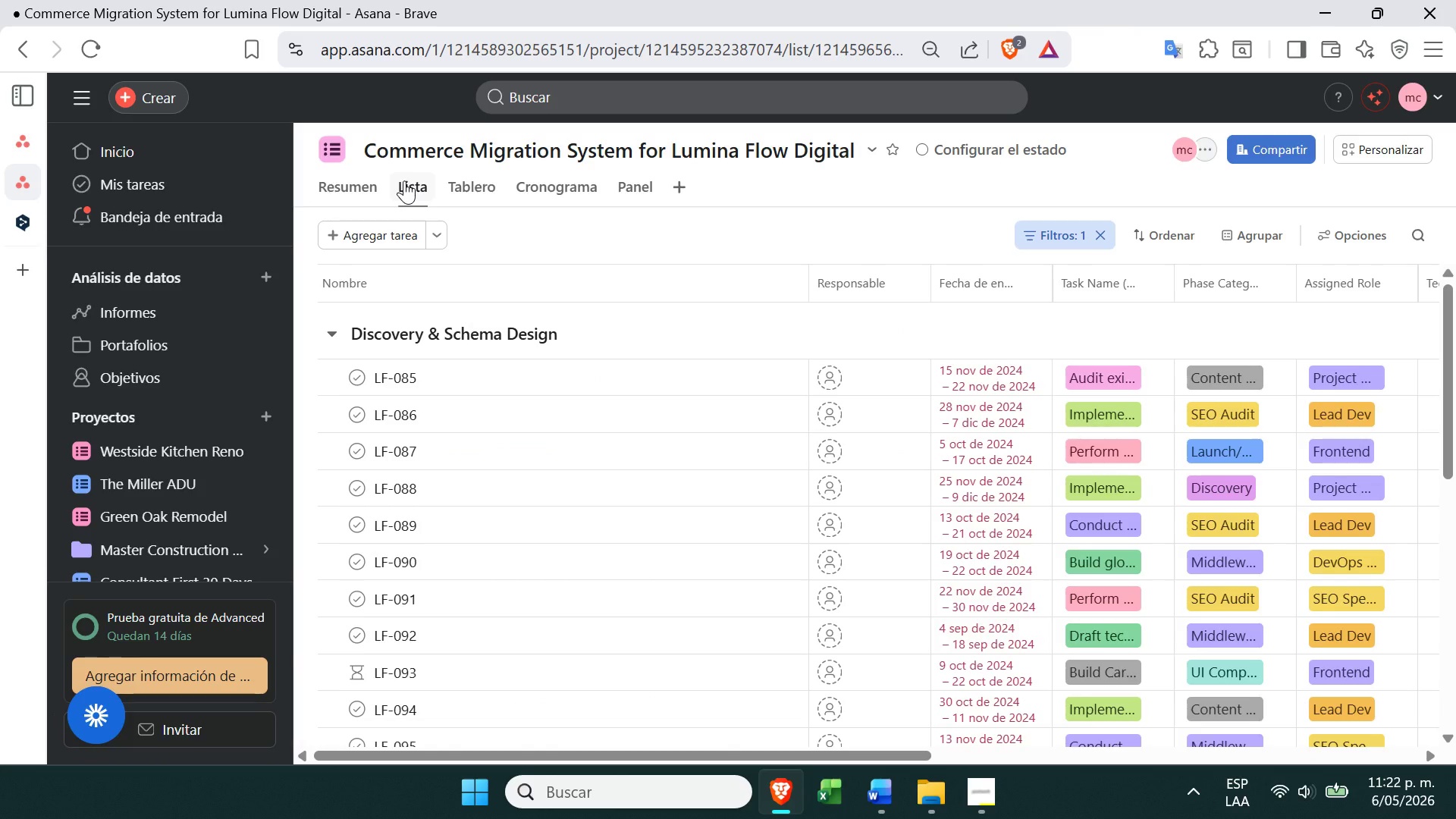 
wait(11.25)
 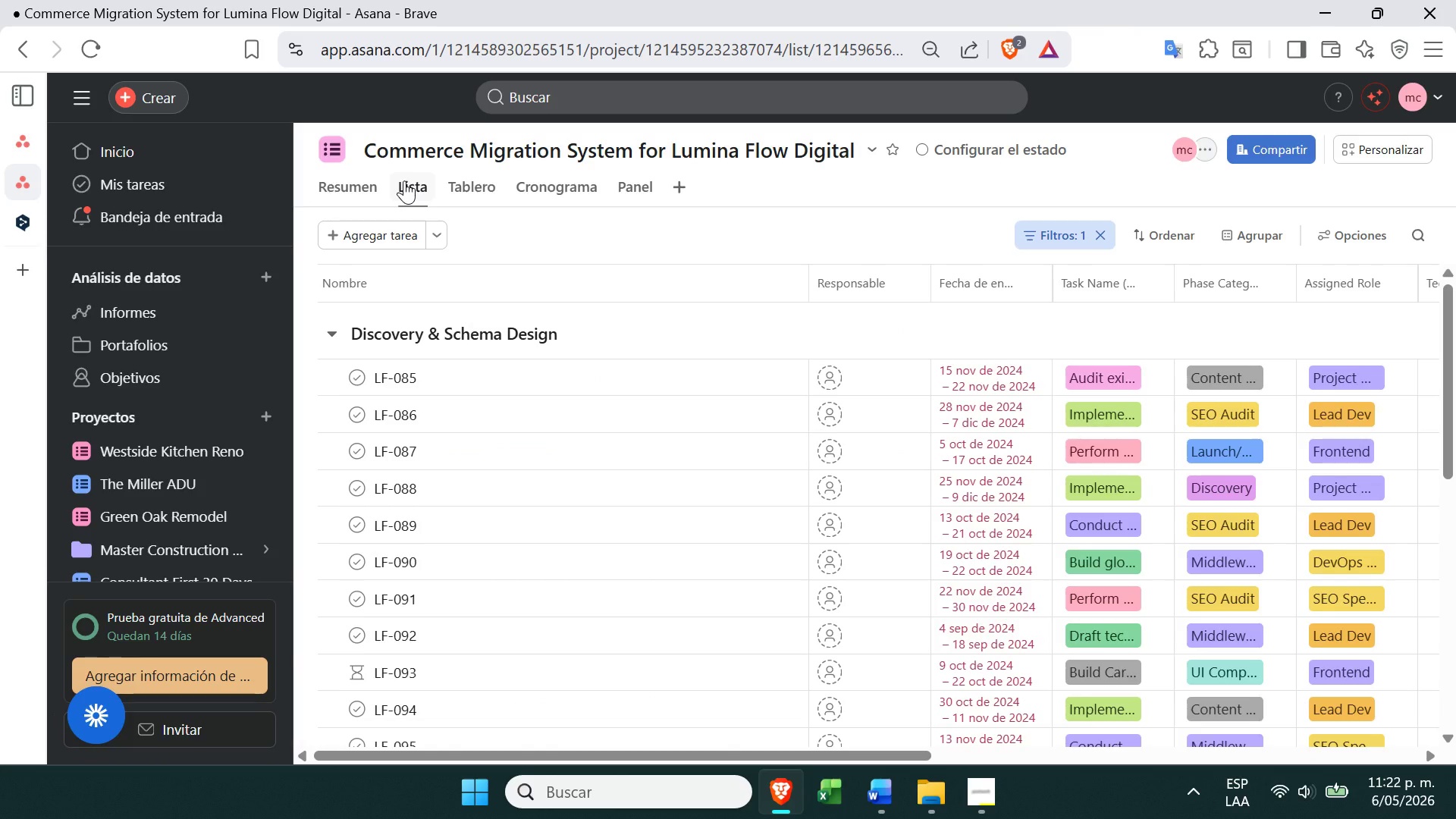 
left_click([1058, 231])
 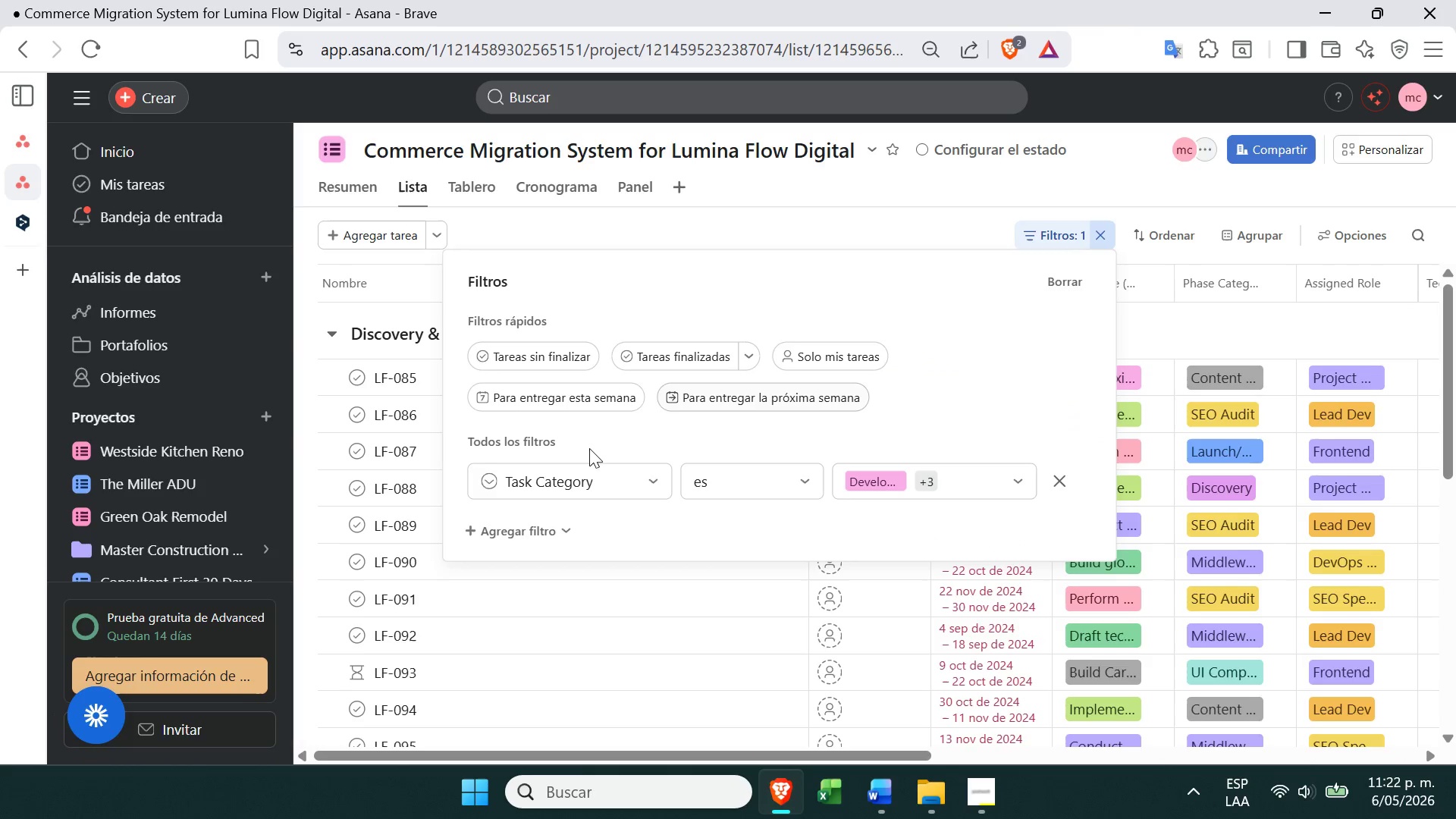 
left_click([629, 469])
 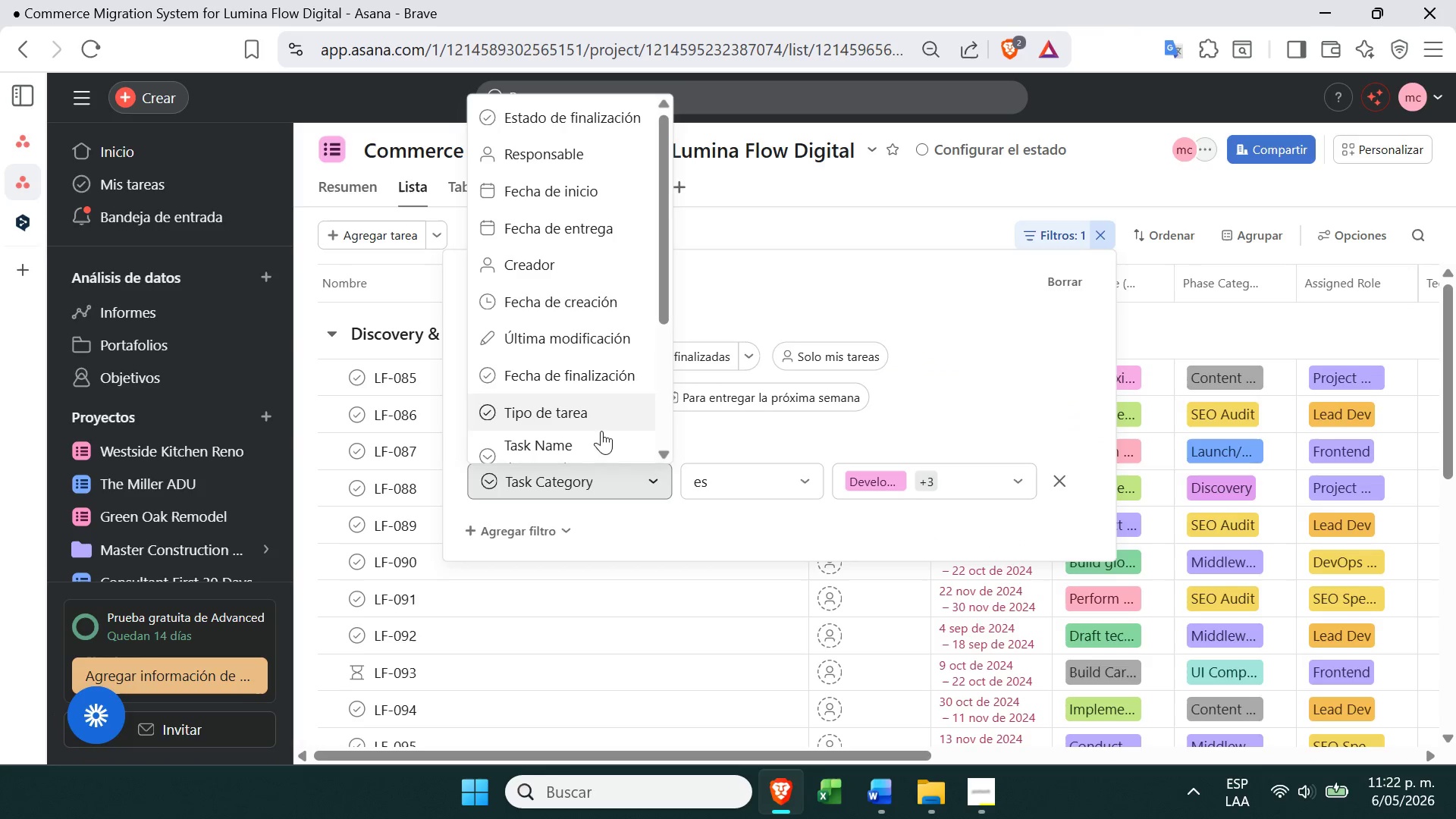 
left_click([598, 438])
 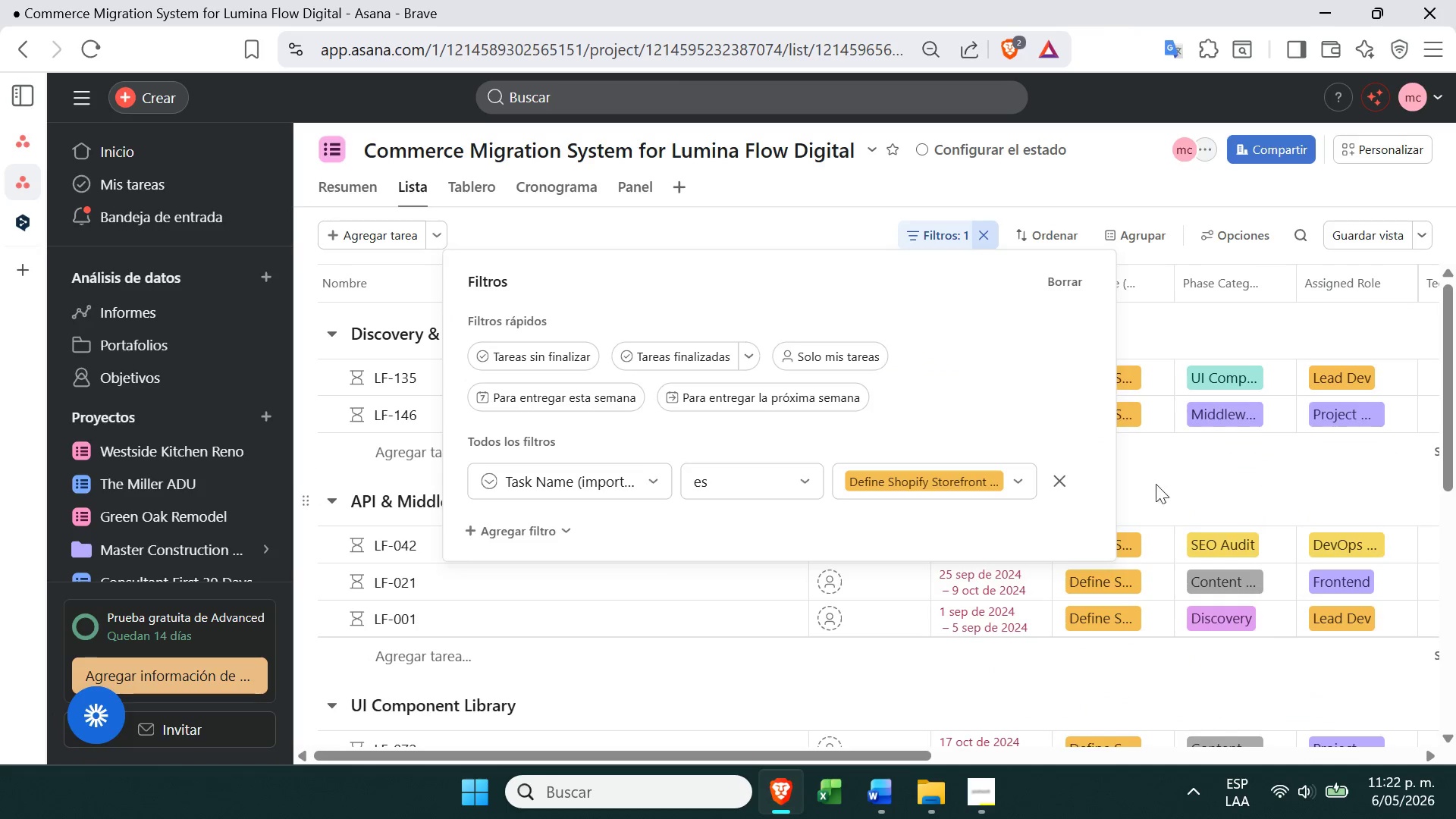 
left_click([1017, 479])
 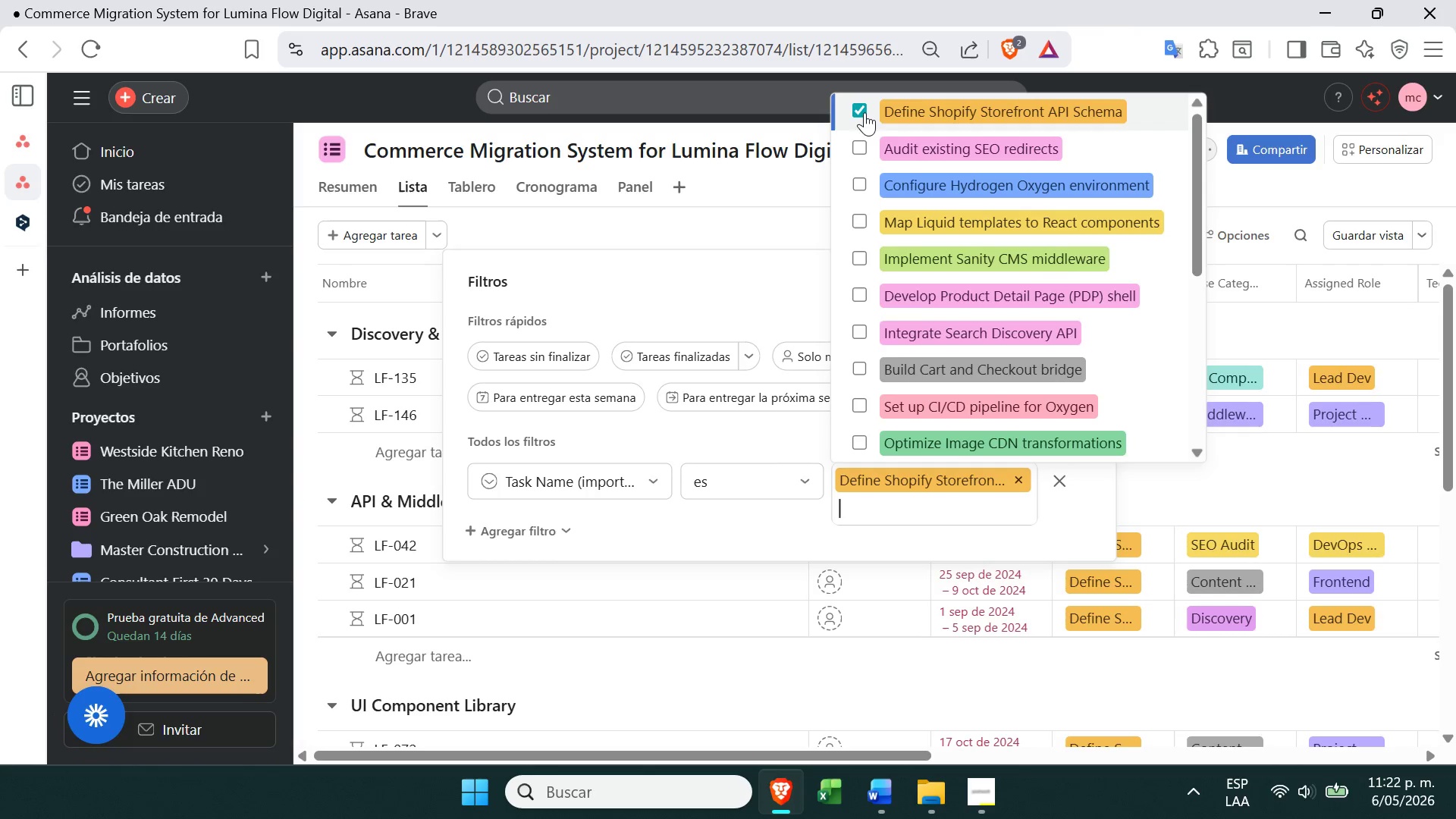 
left_click([859, 180])
 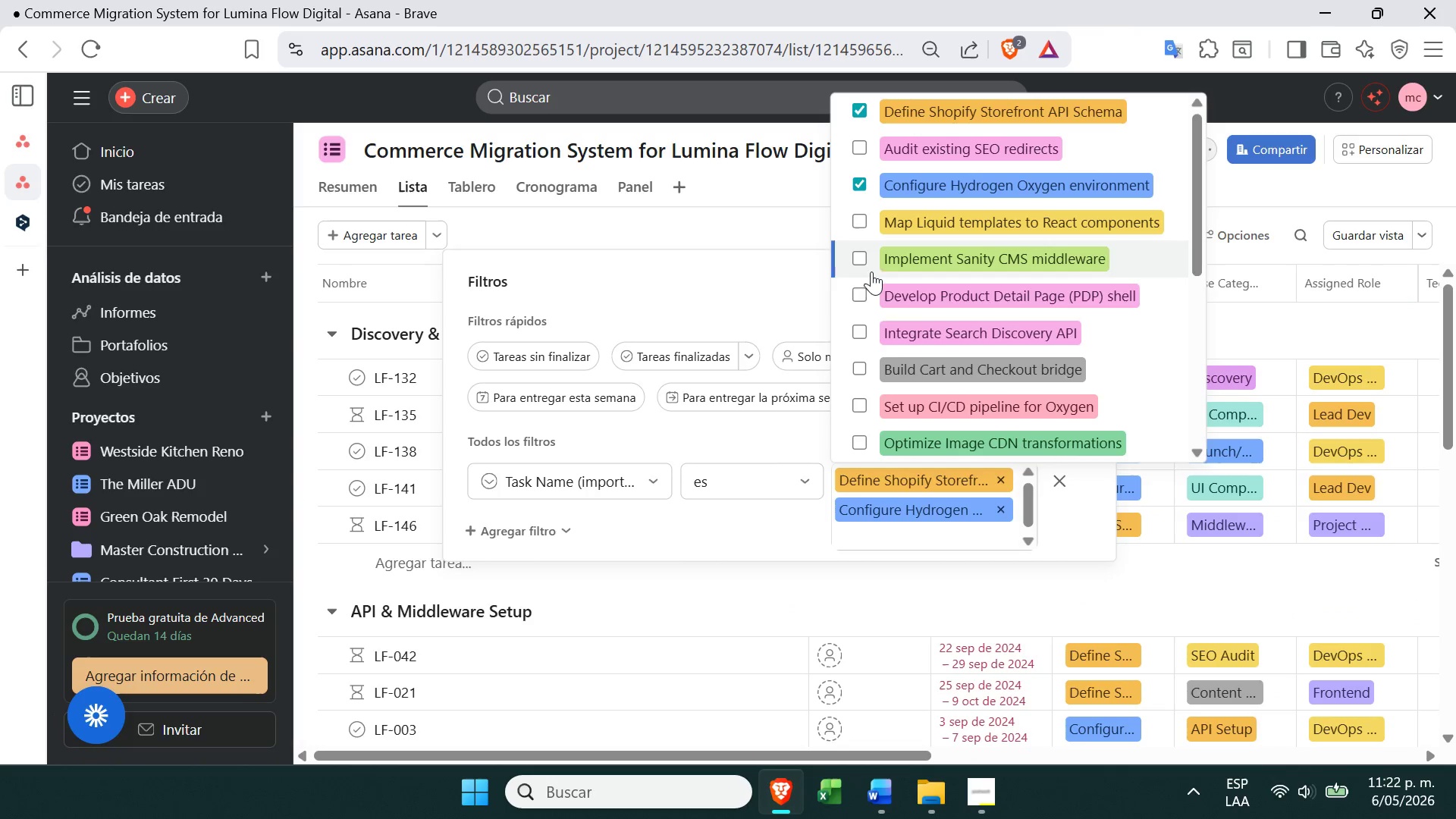 
left_click([863, 289])
 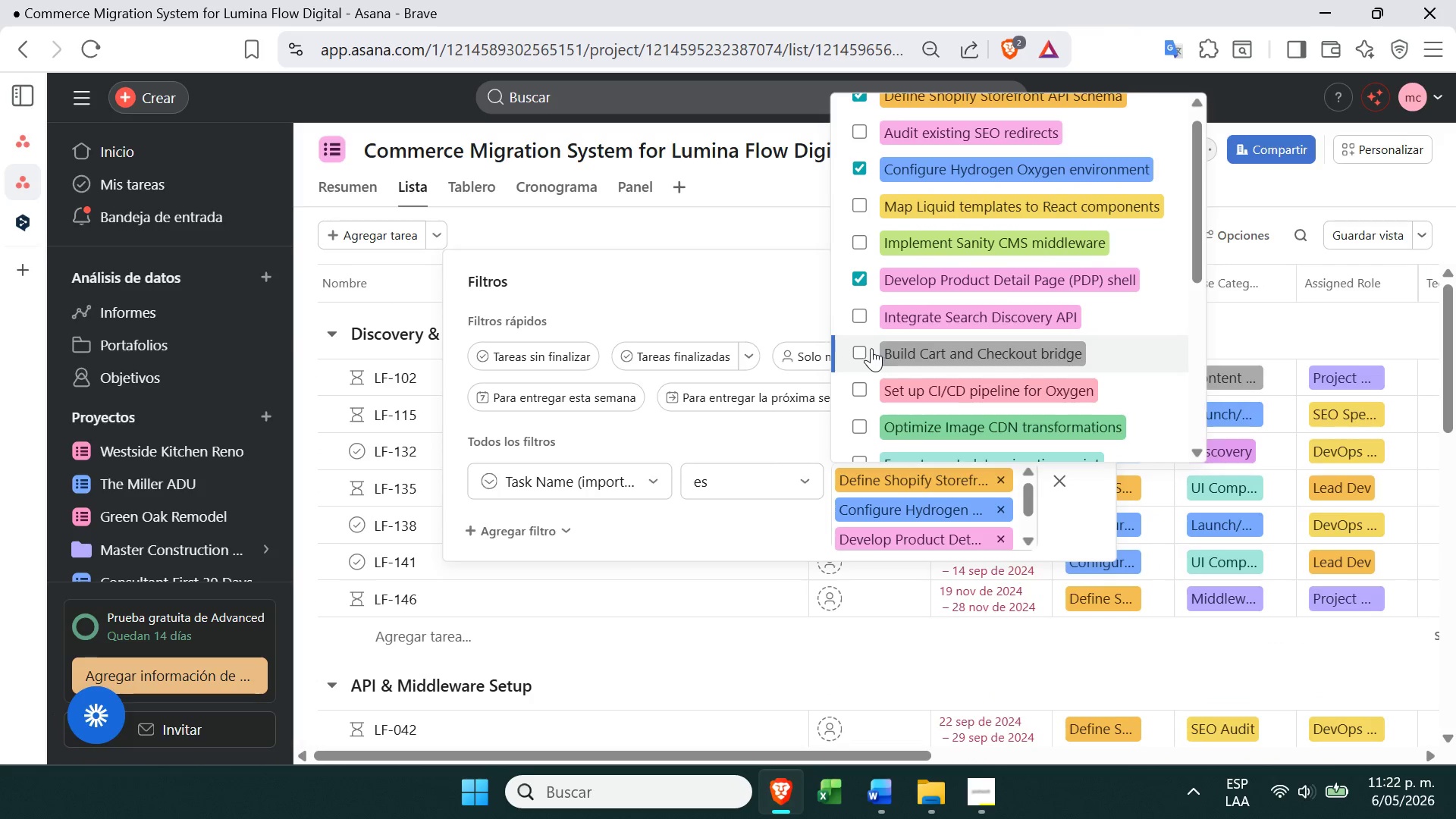 
left_click([860, 349])
 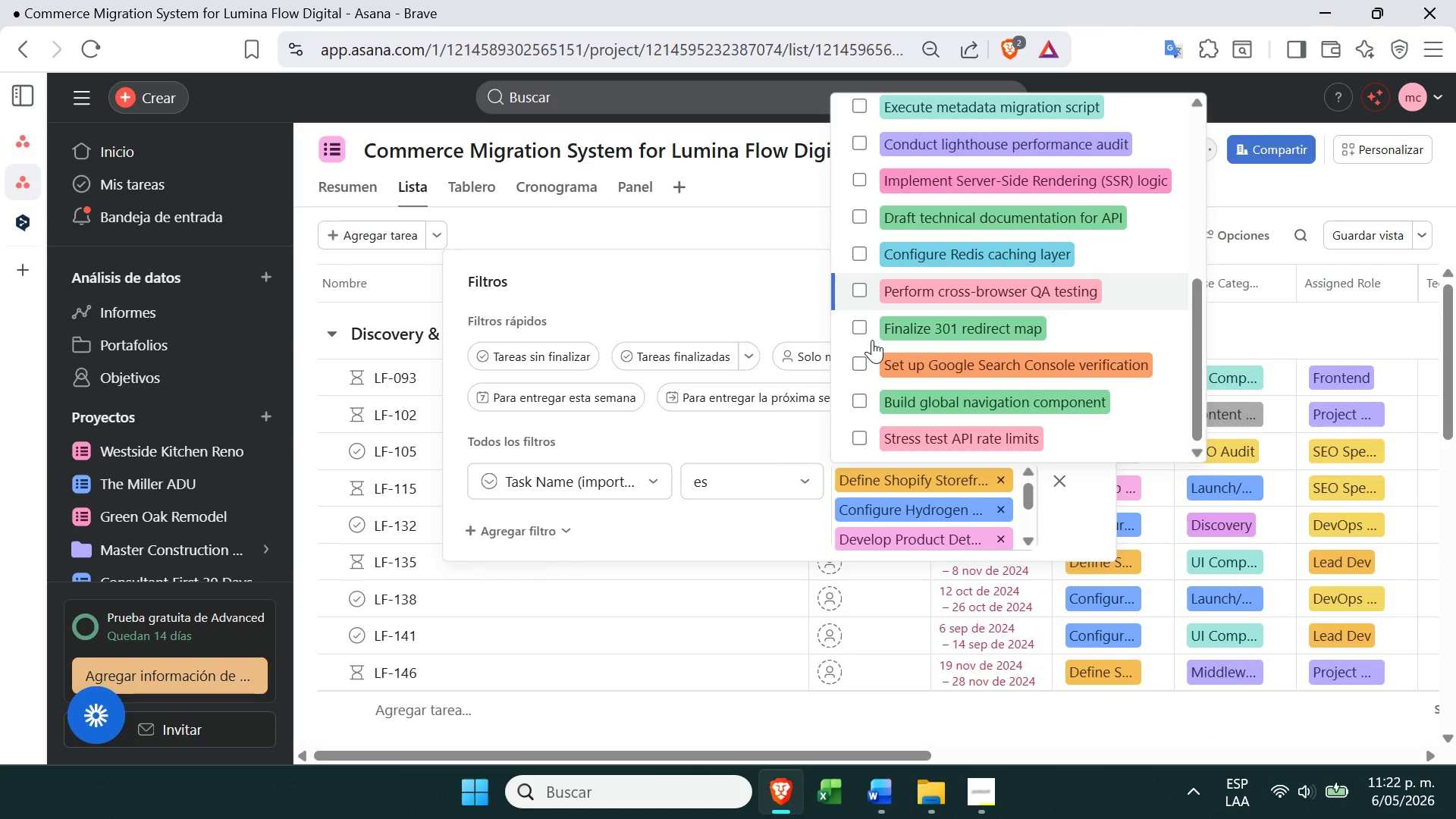 
wait(13.03)
 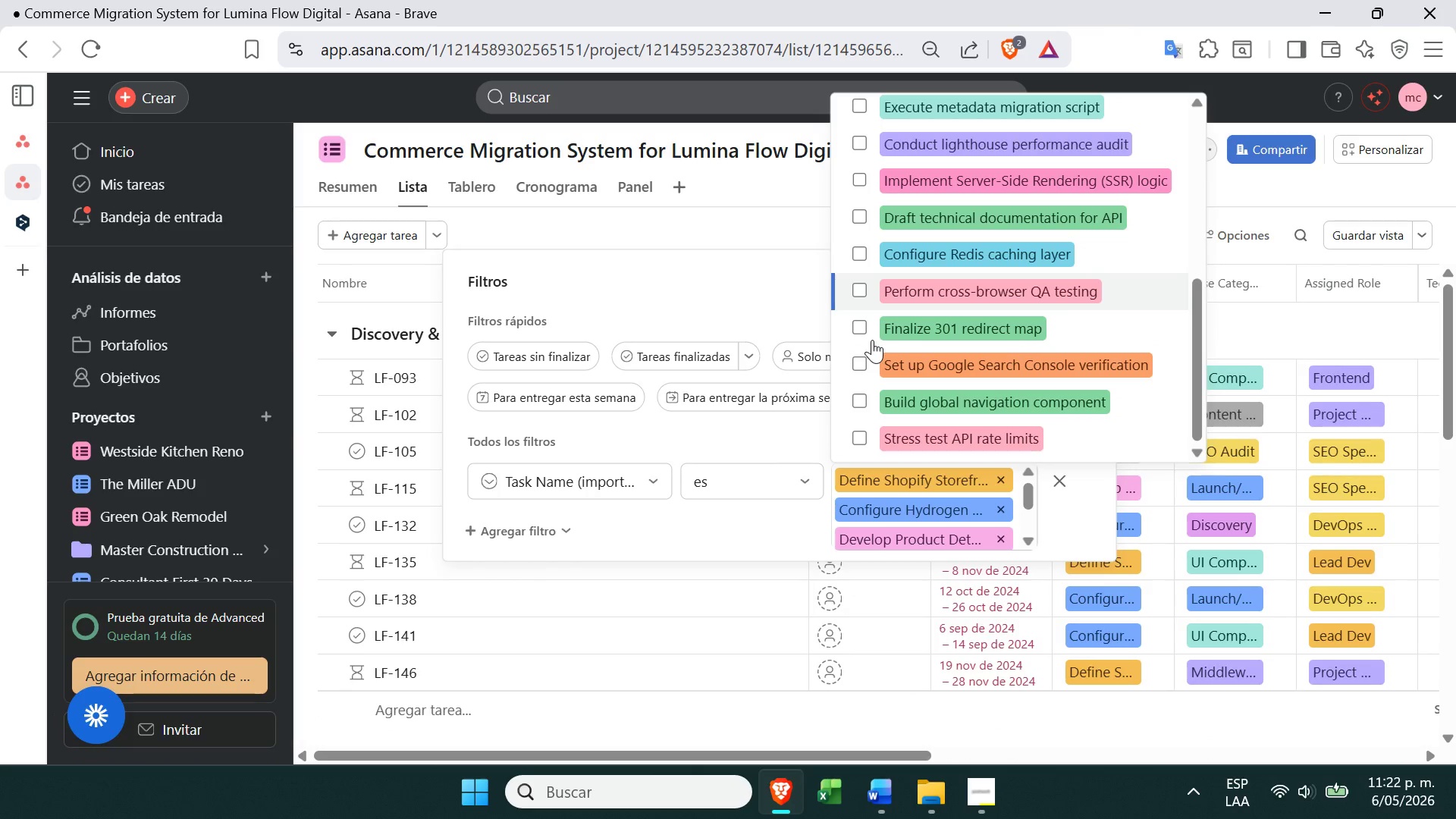 
left_click([864, 237])
 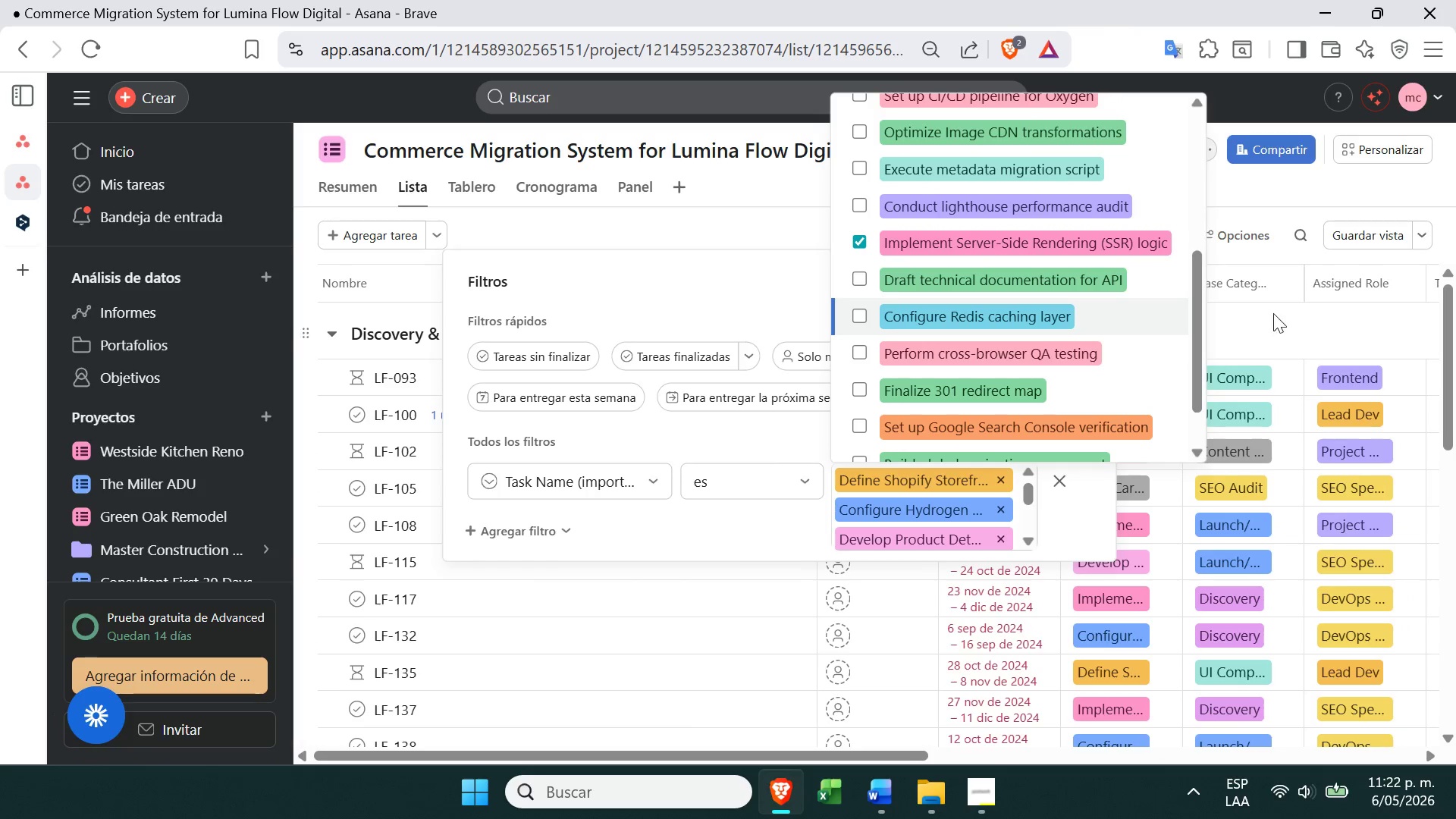 
left_click([1280, 314])
 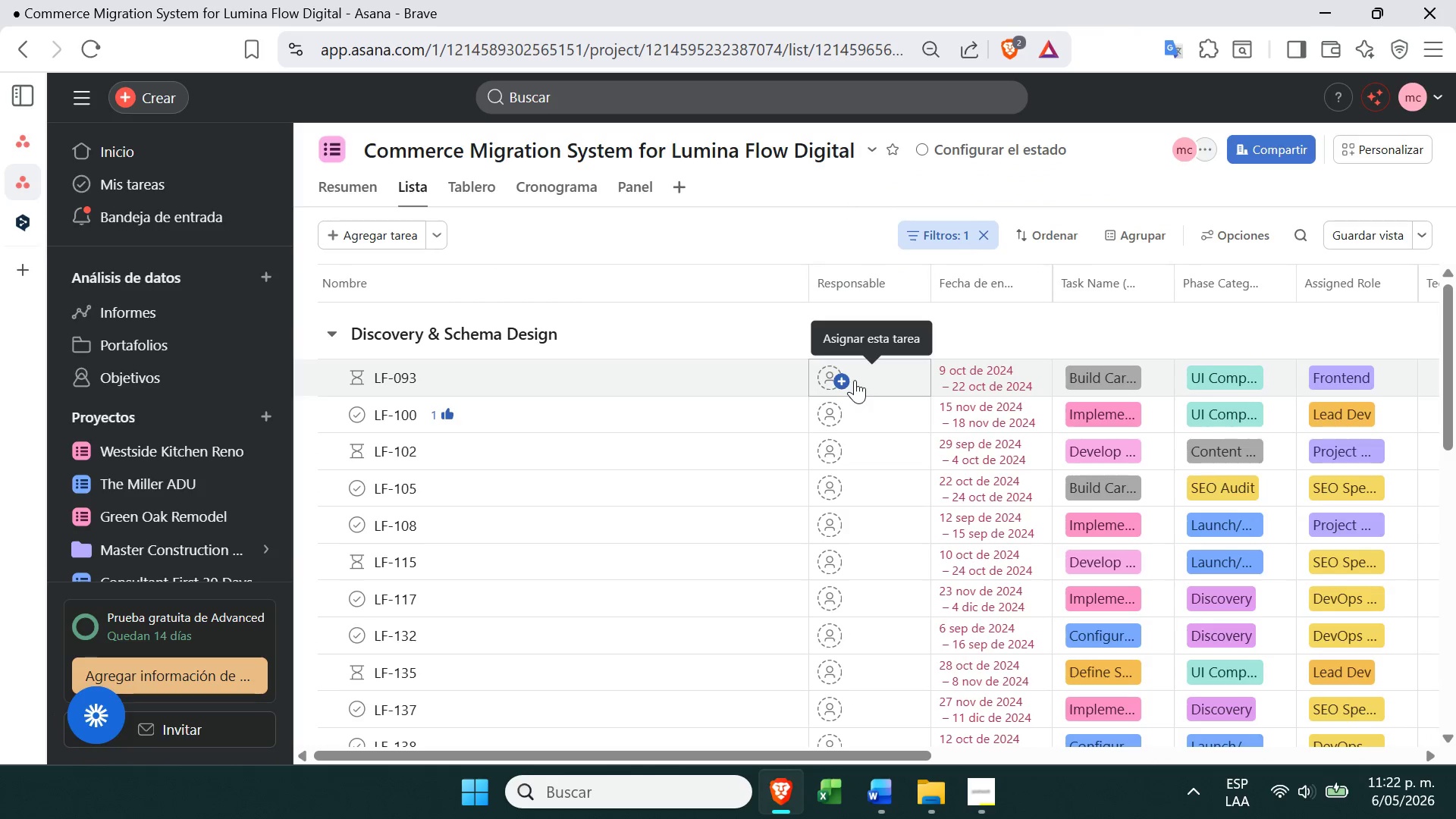 
left_click([953, 388])
 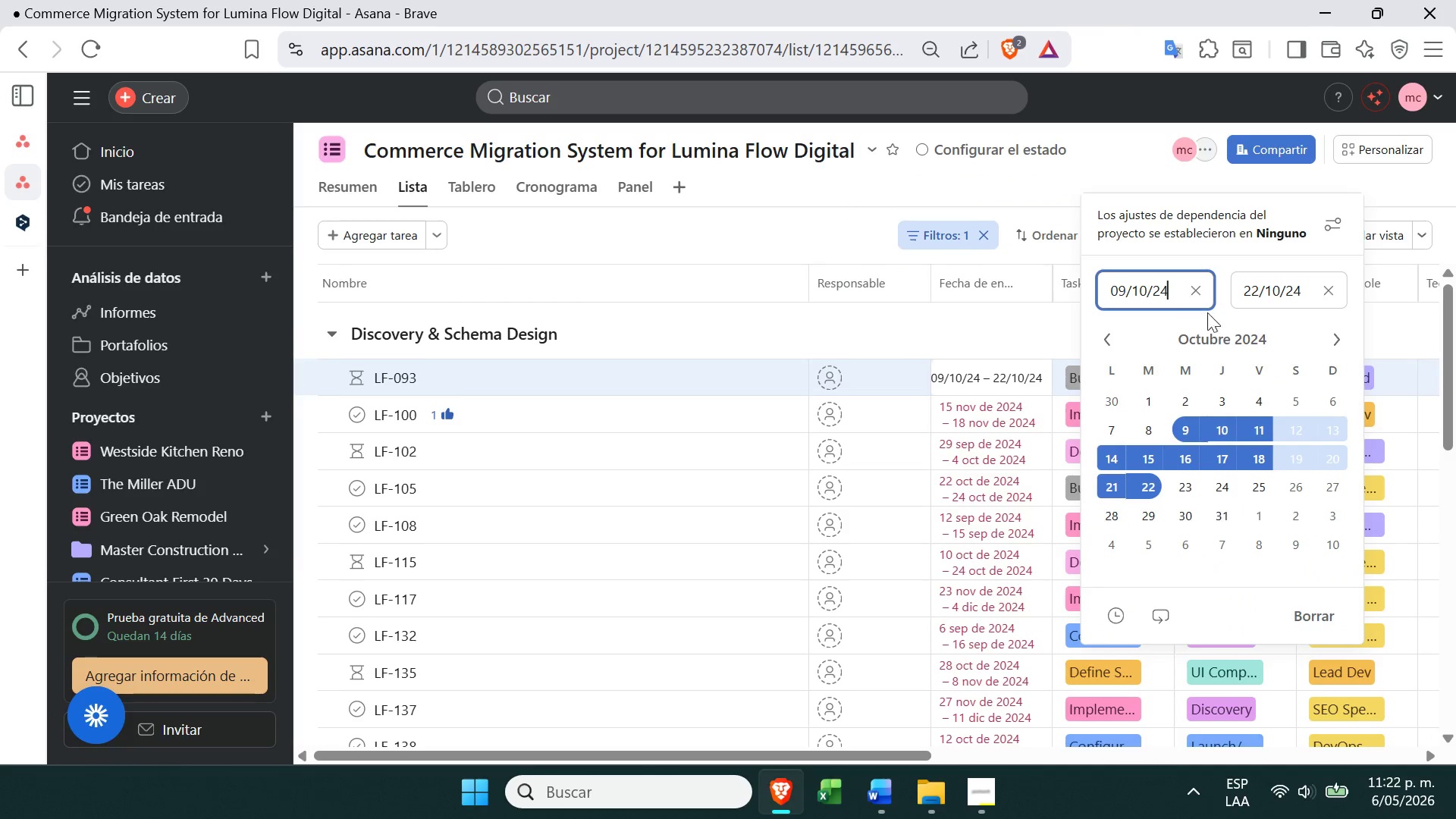 
left_click([1234, 341])
 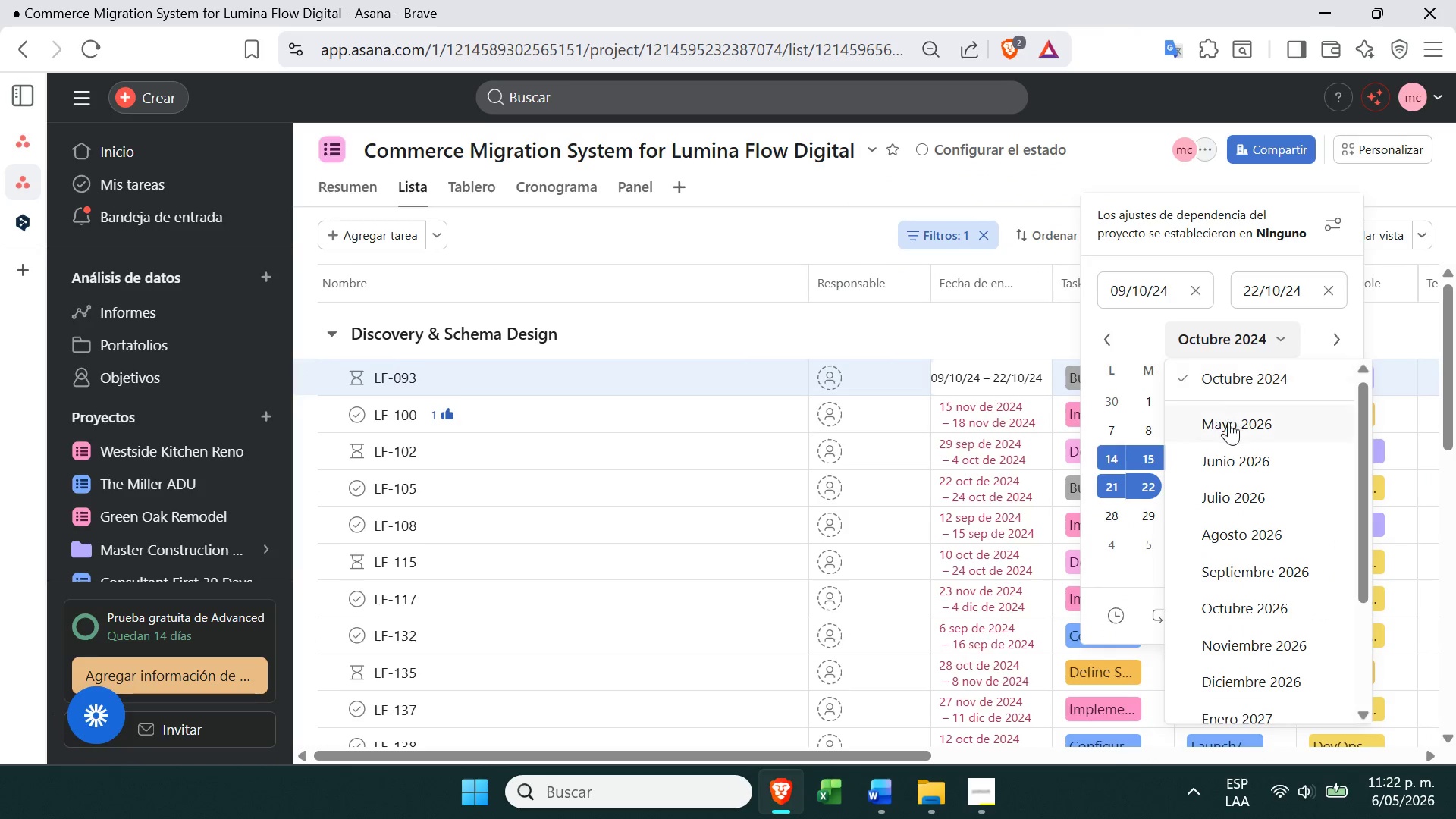 
left_click([1228, 423])
 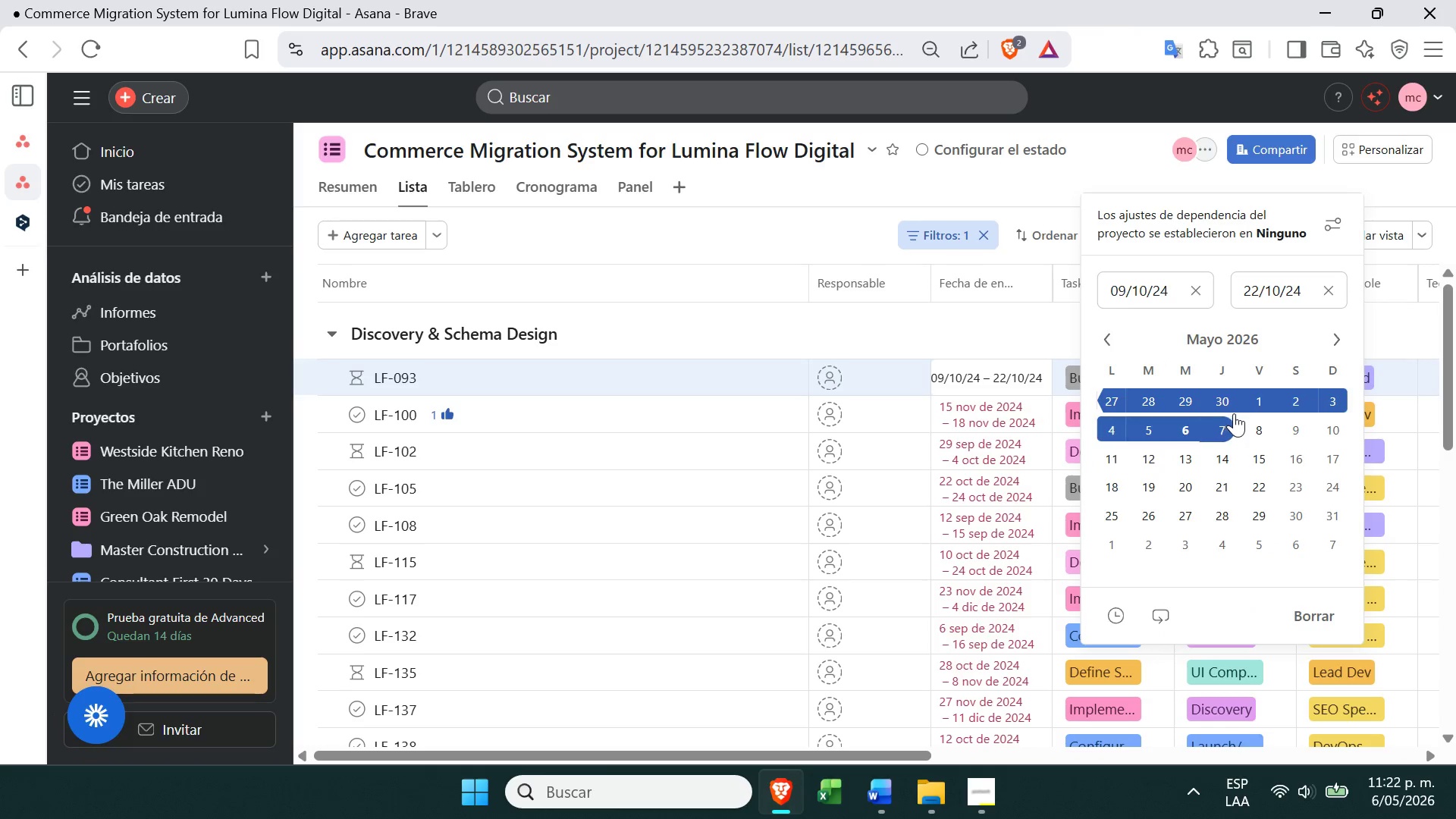 
left_click([1237, 401])
 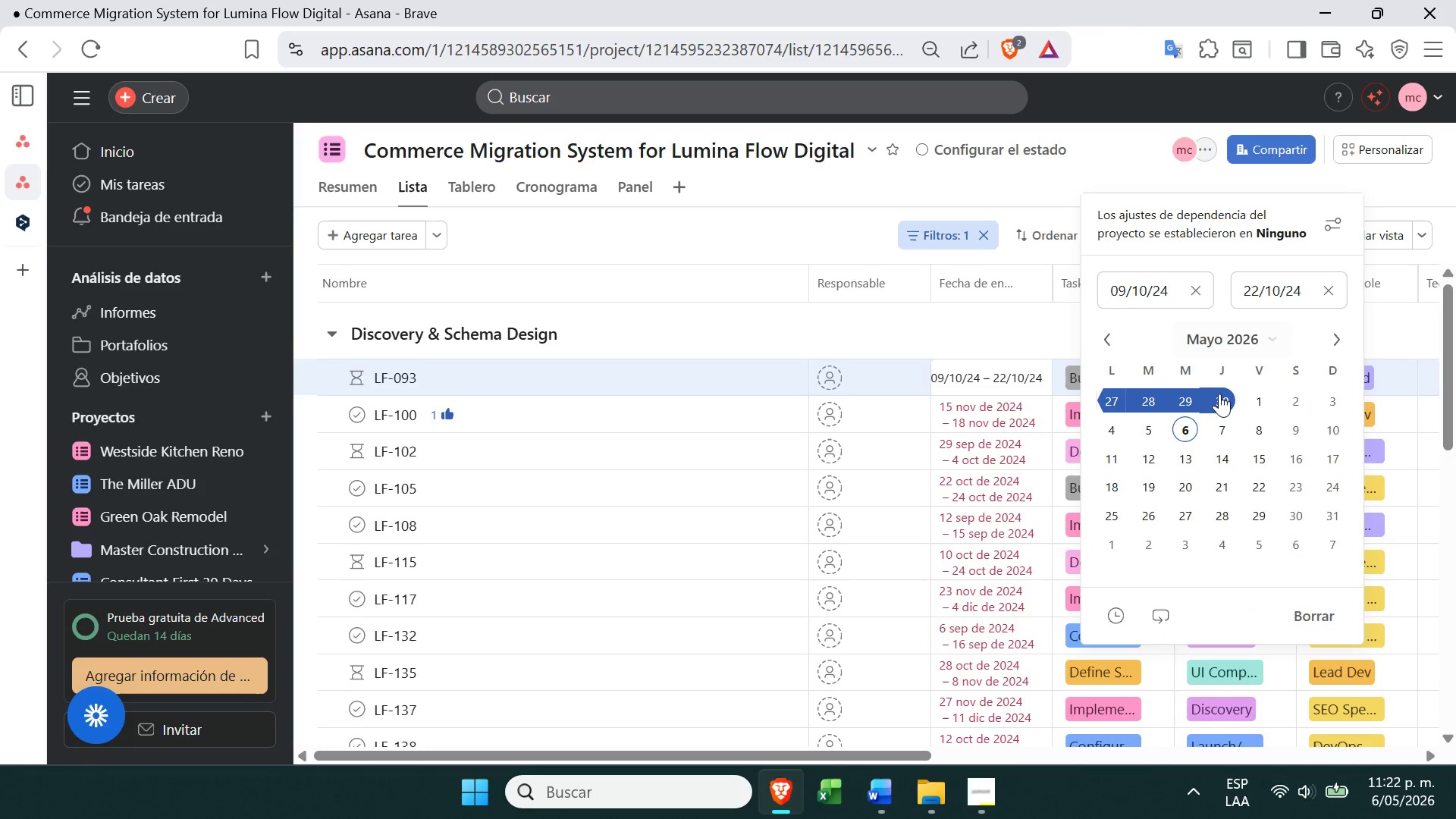 
left_click([1220, 394])
 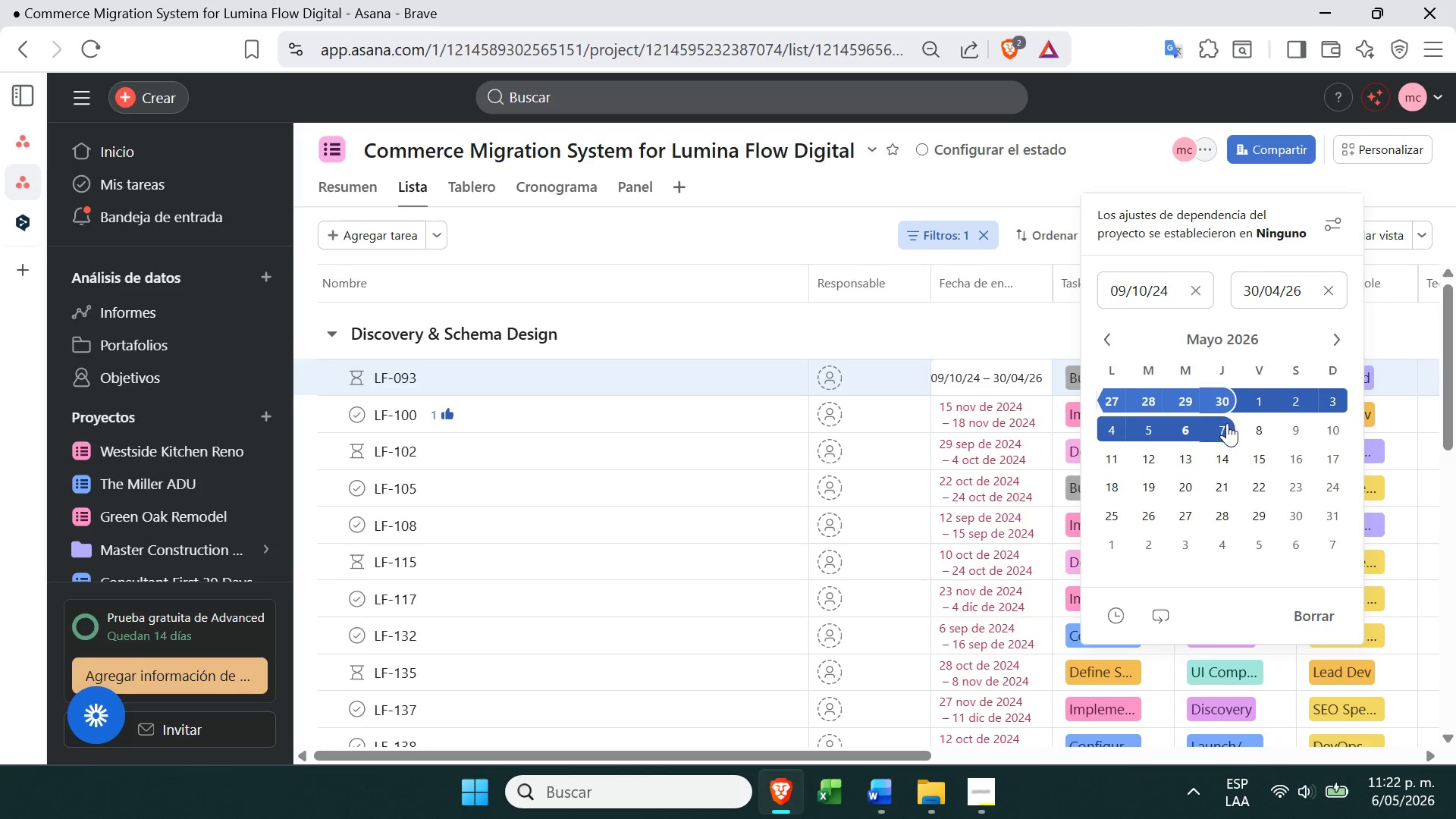 
left_click([1225, 426])
 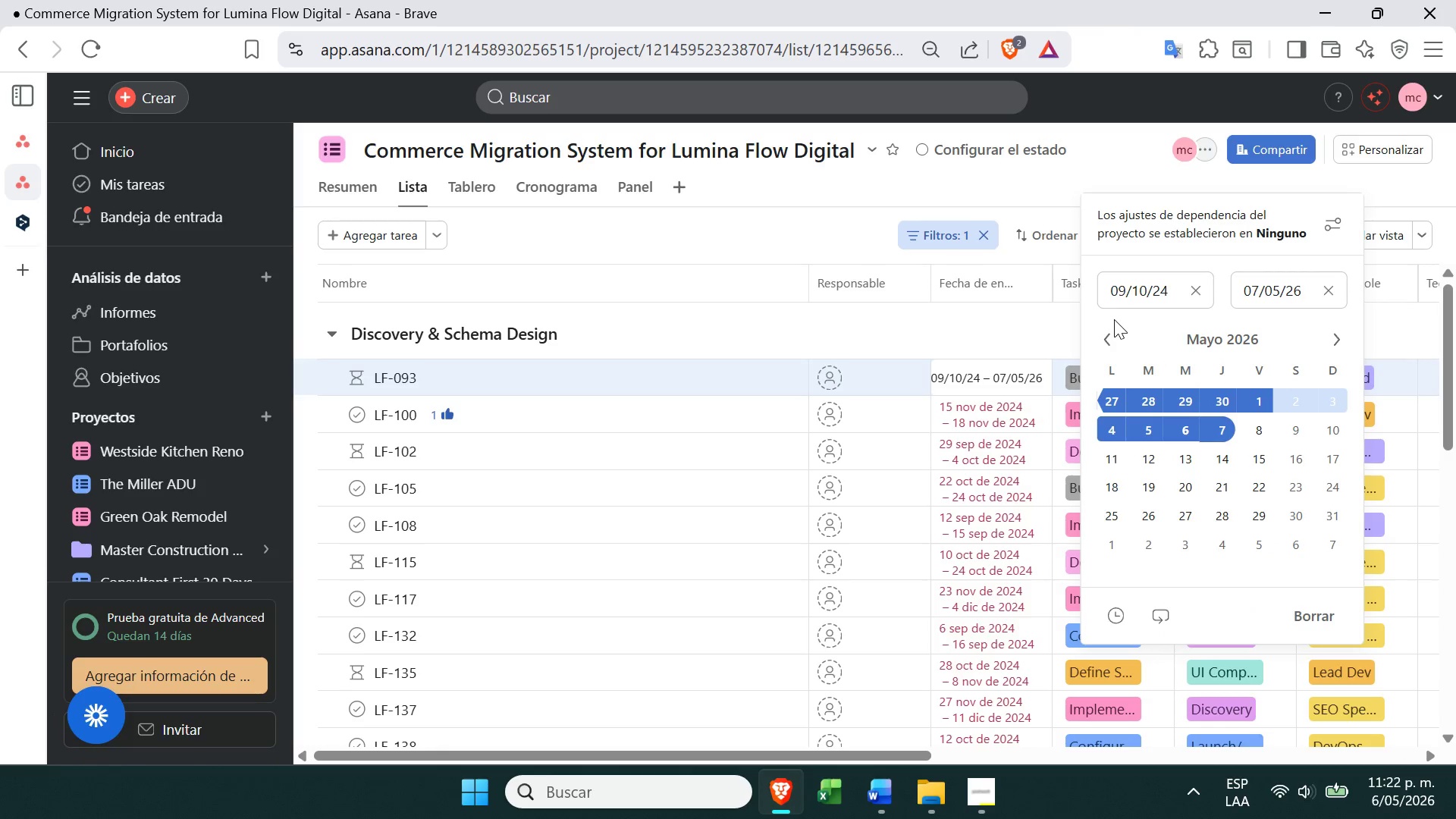 
left_click([991, 412])
 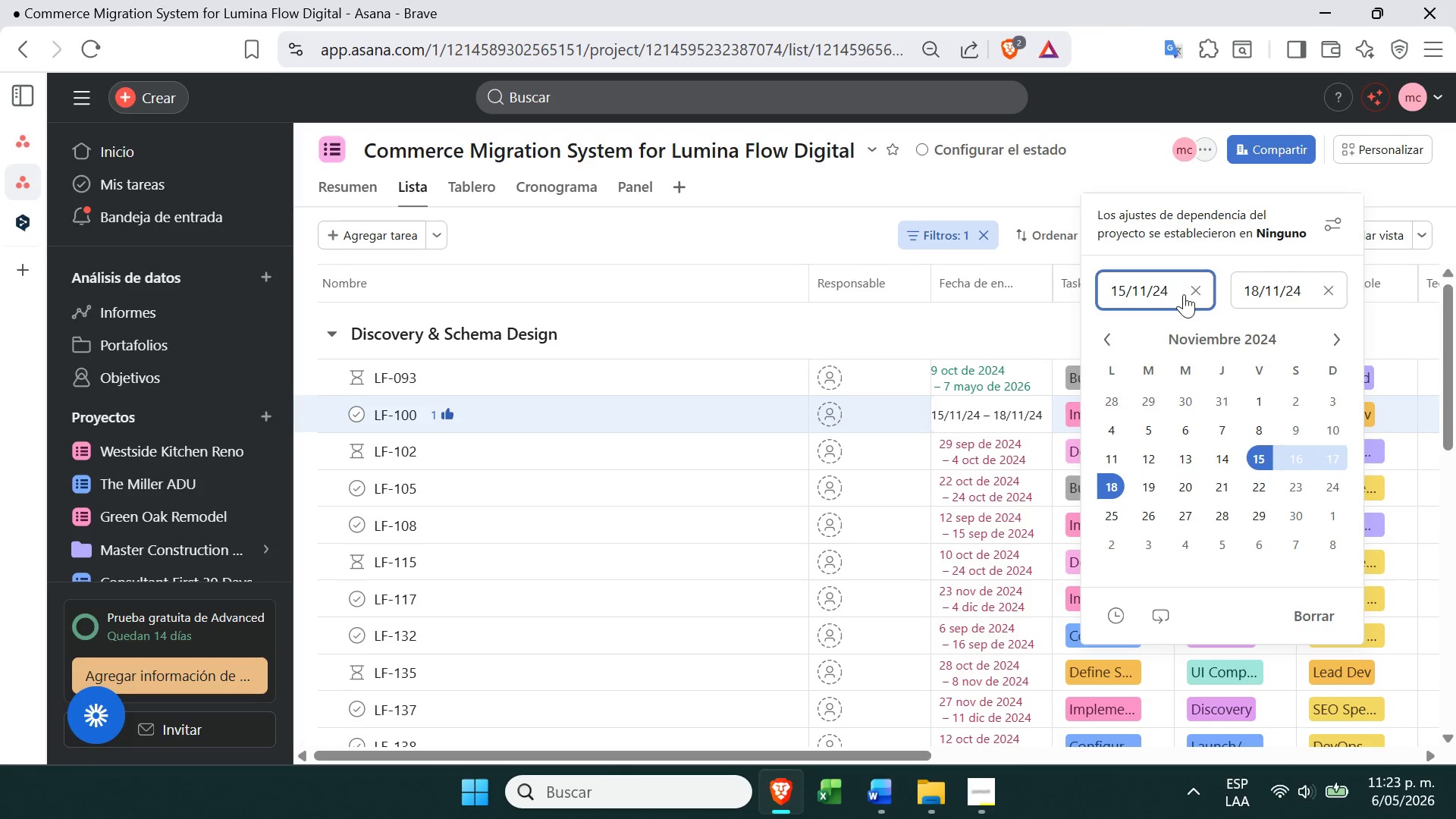 
left_click([1191, 290])
 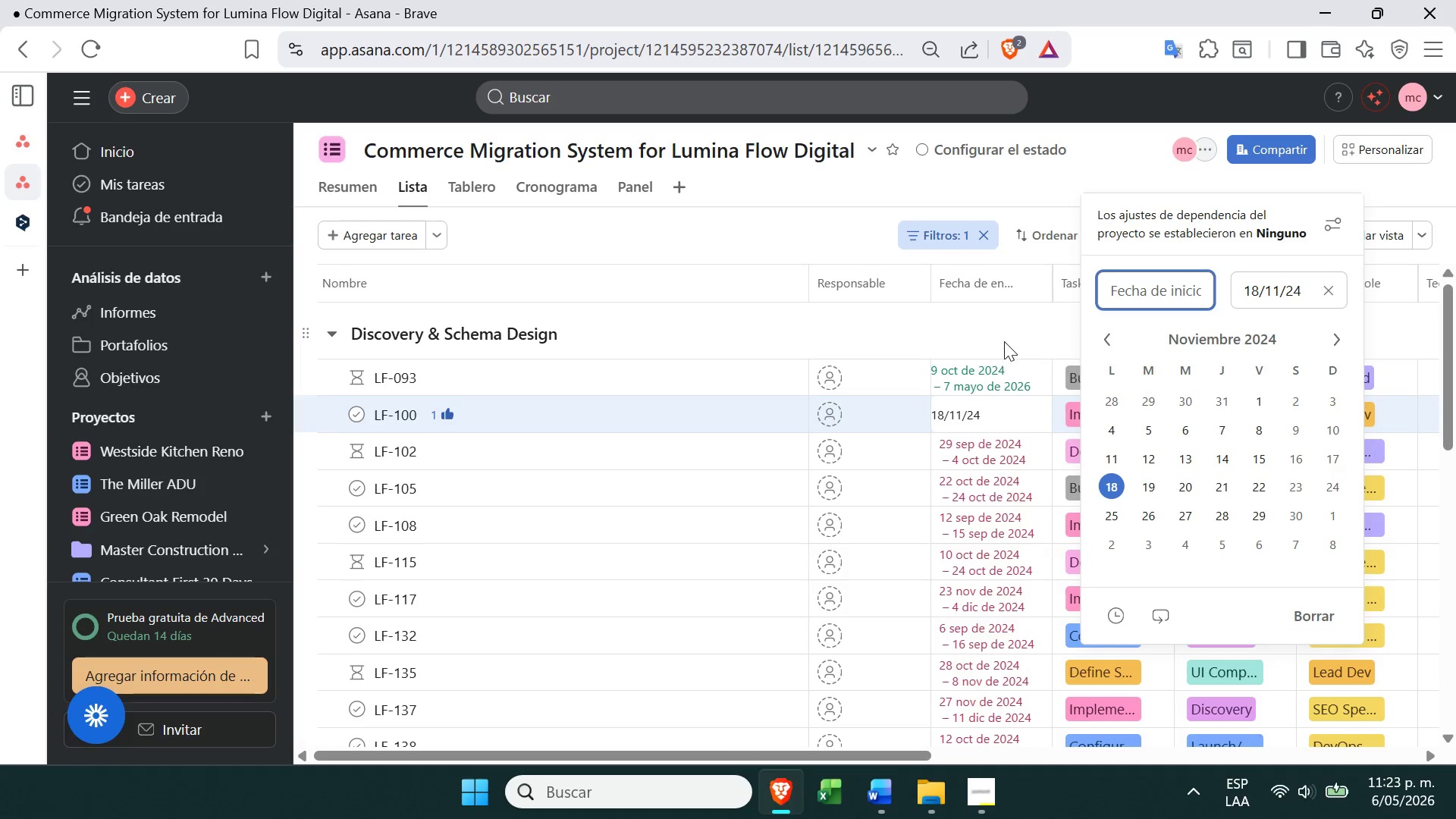 
left_click([1009, 358])
 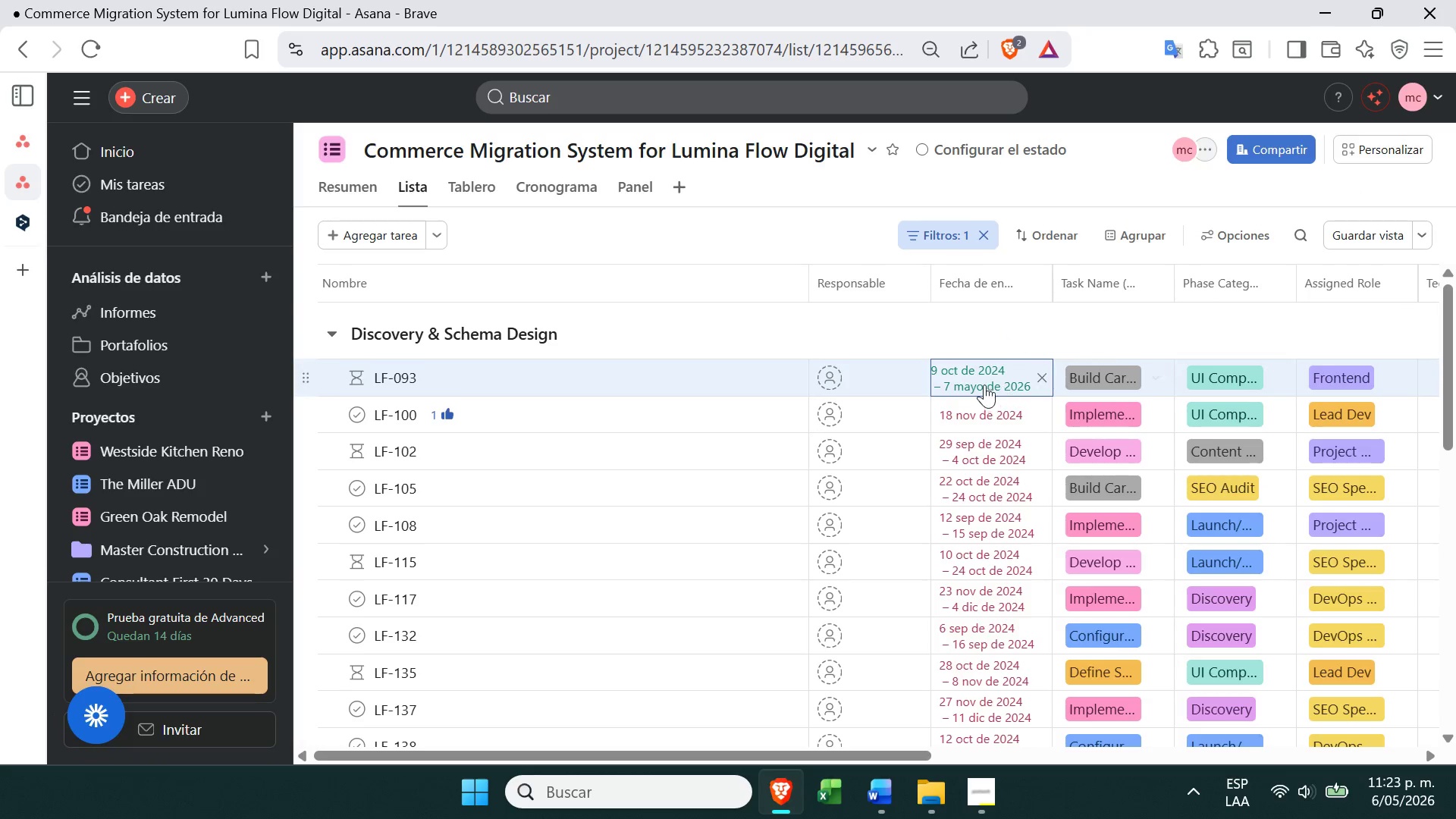 
left_click([991, 385])
 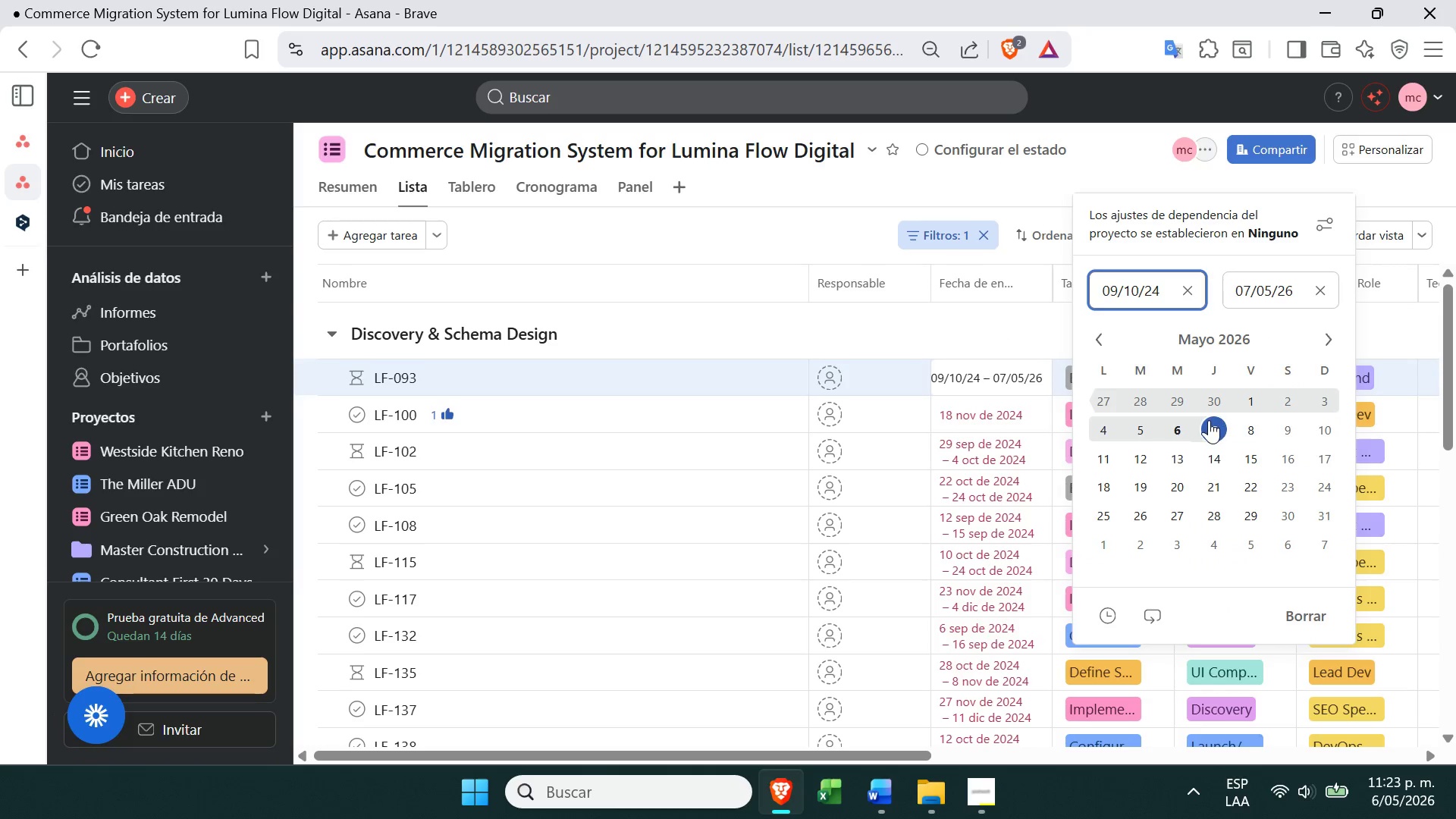 
left_click([1175, 423])
 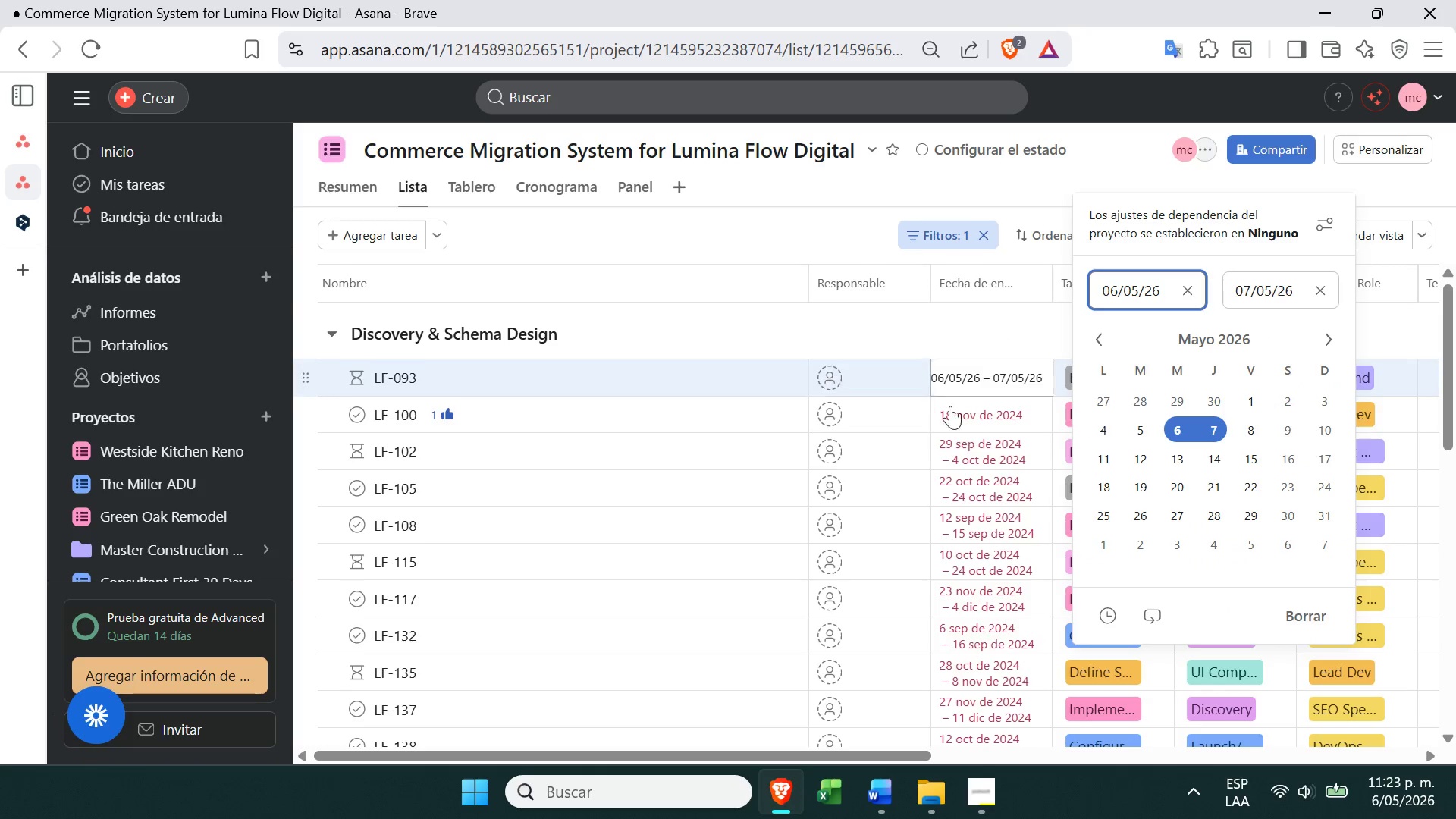 
left_click([965, 412])
 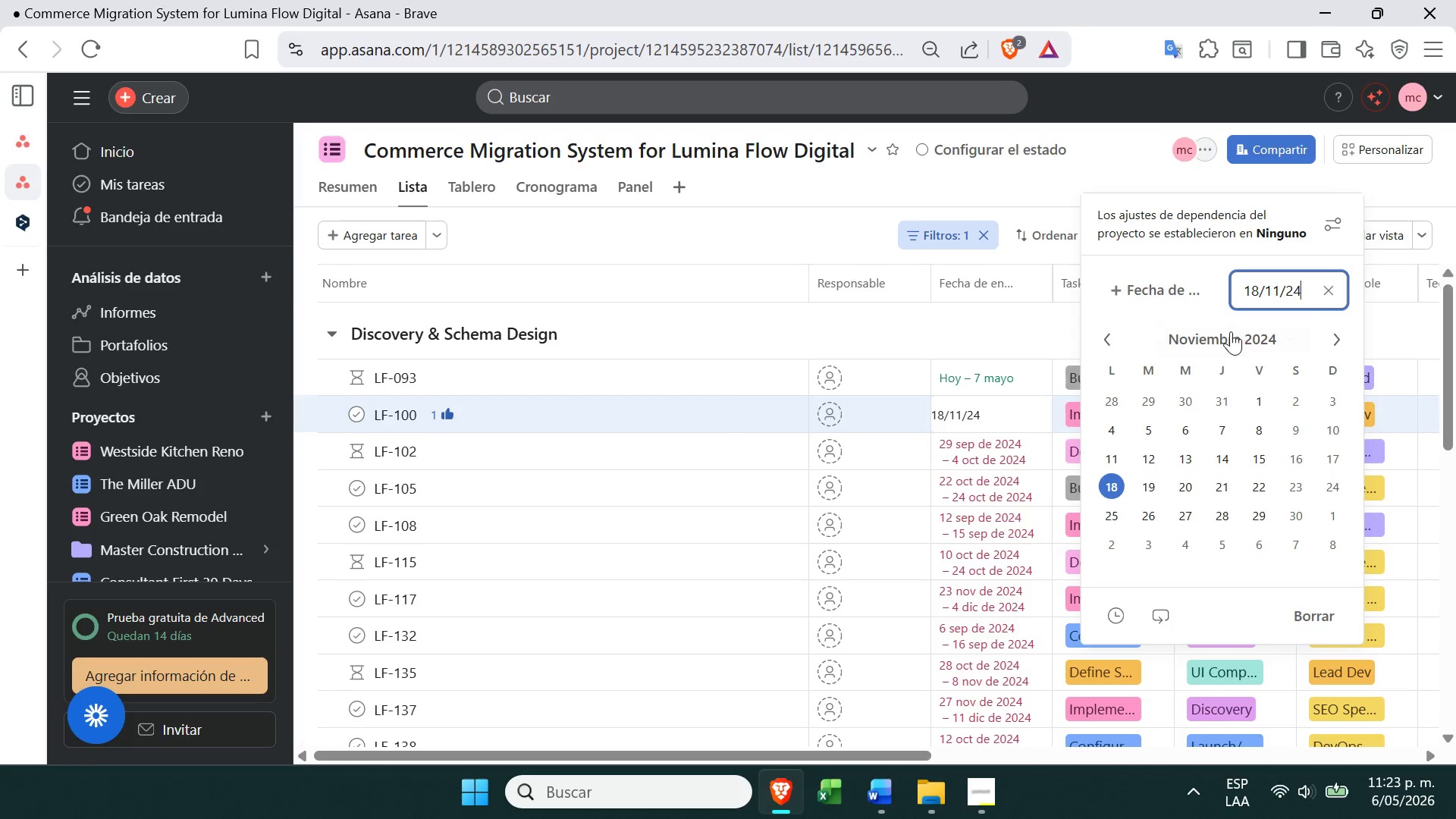 
left_click([1207, 331])
 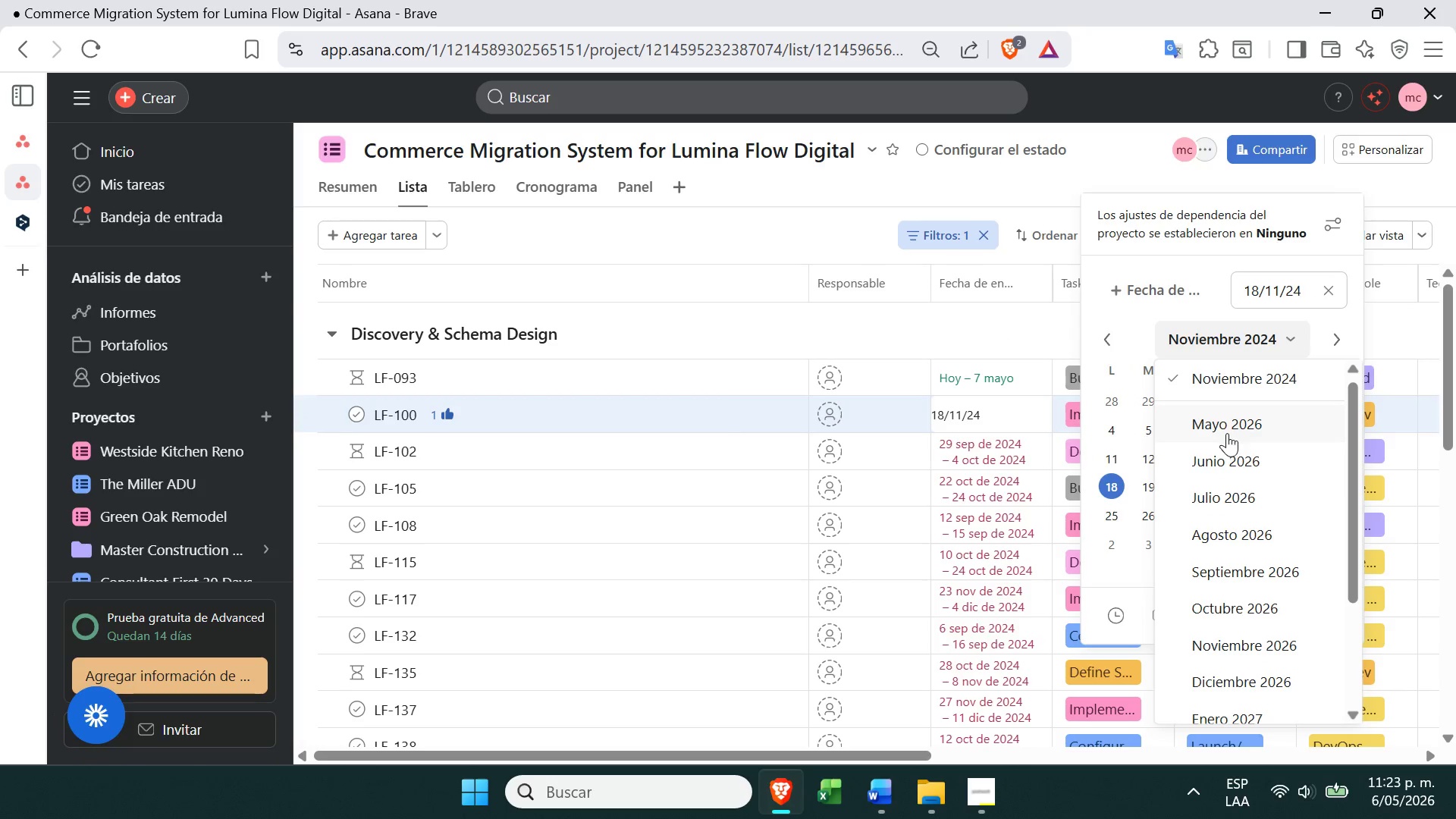 
left_click([1232, 456])
 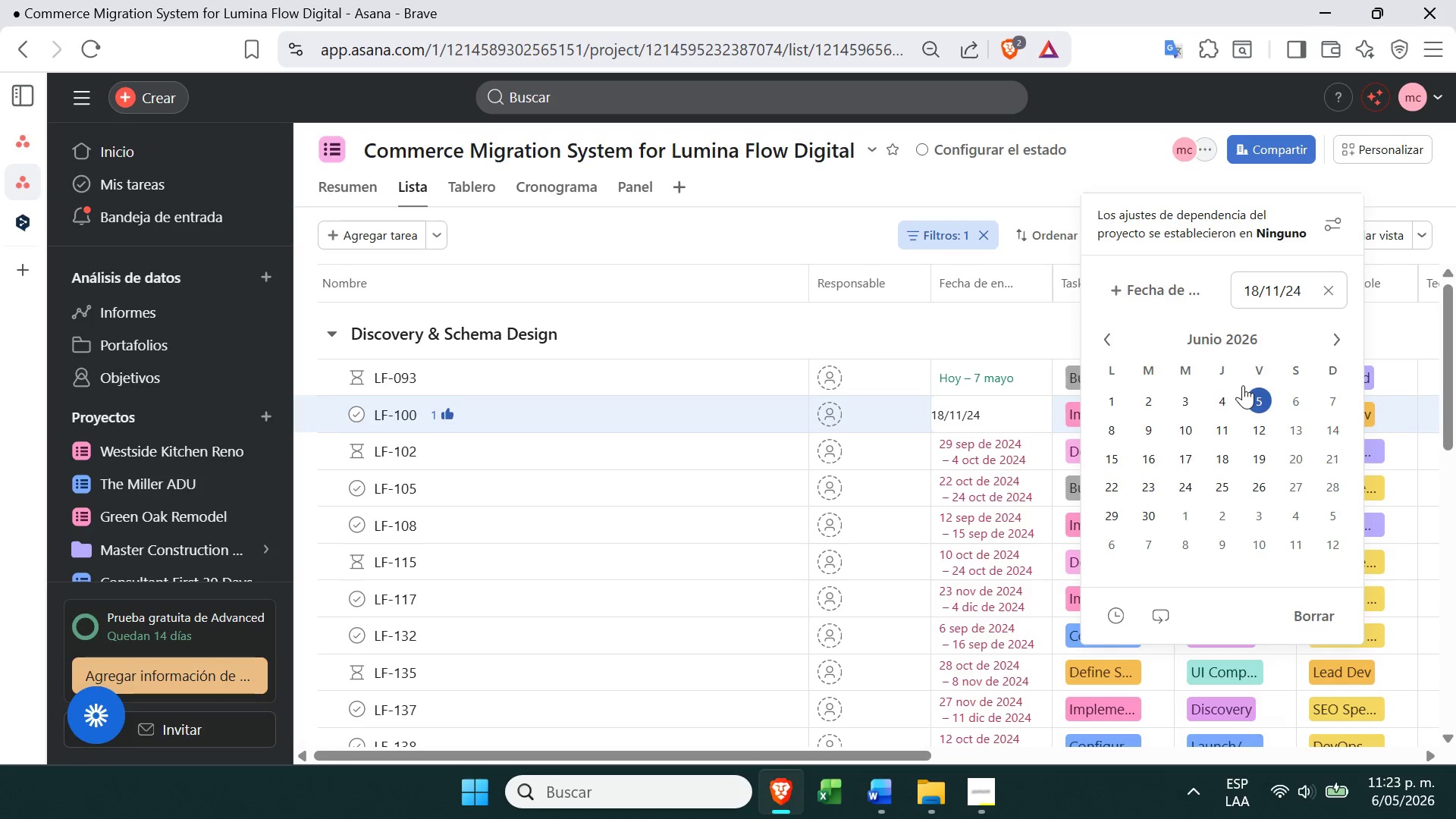 
left_click([1223, 343])
 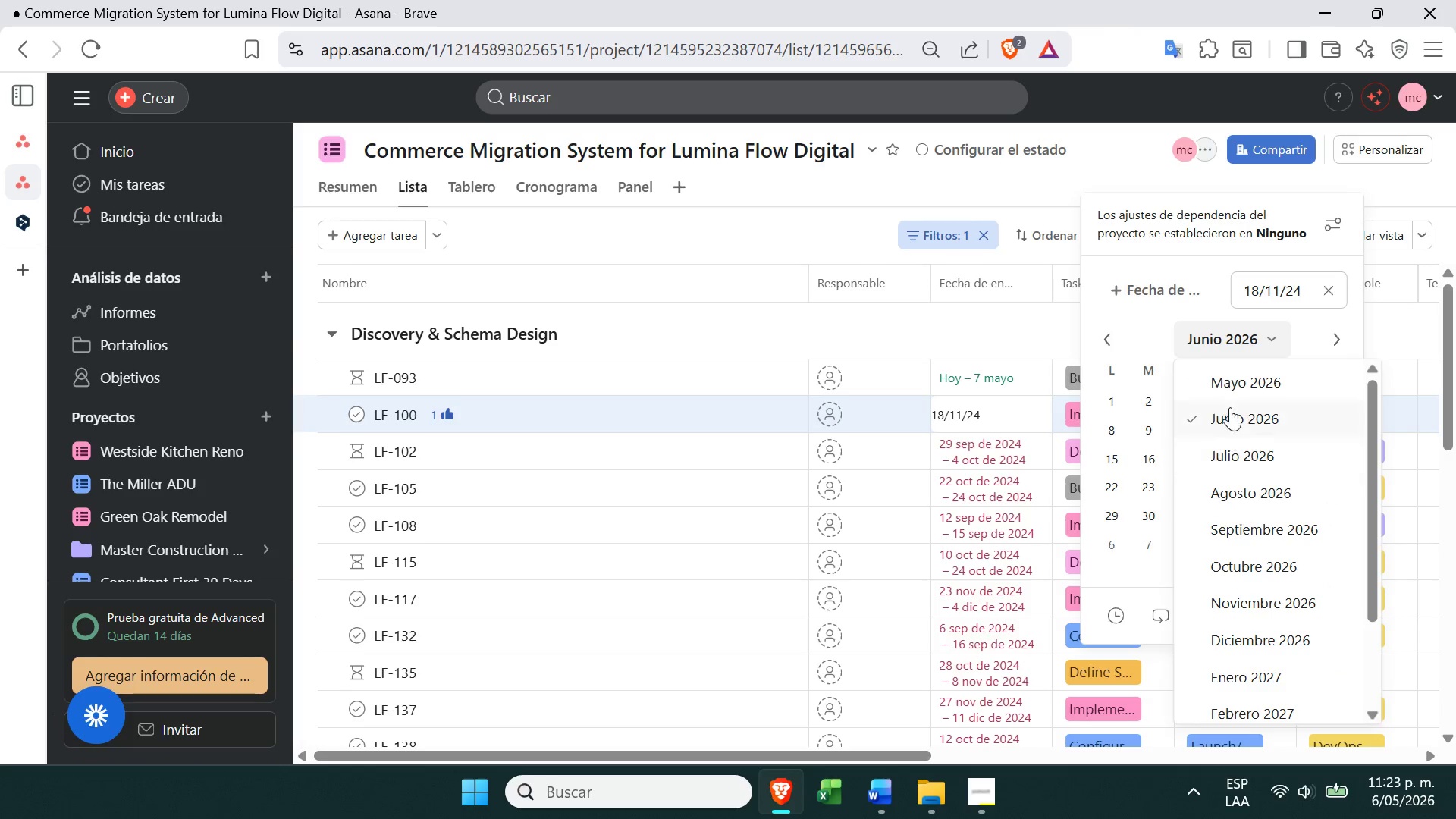 
left_click([1235, 381])
 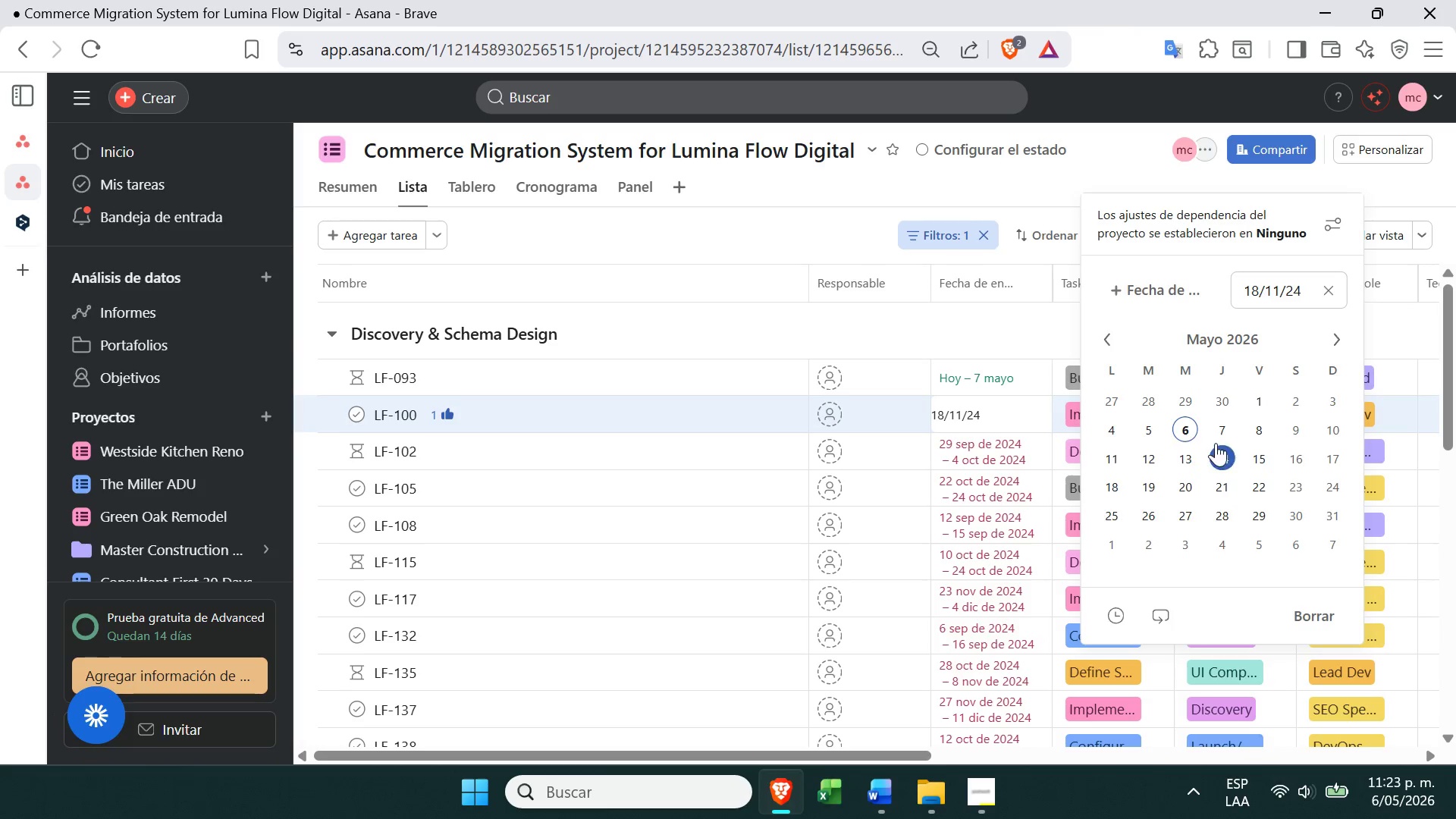 
left_click([1225, 433])
 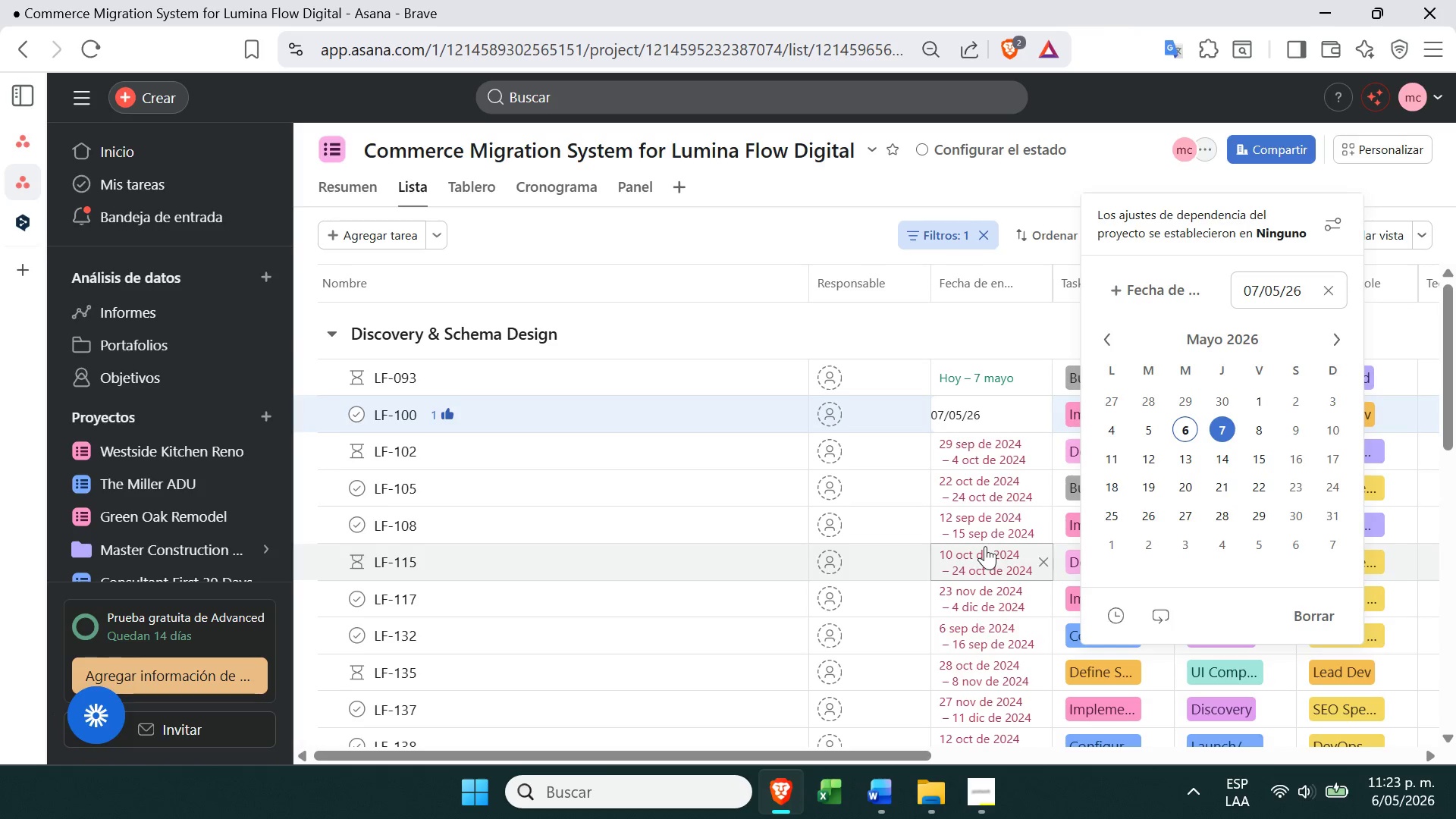 
left_click([957, 460])
 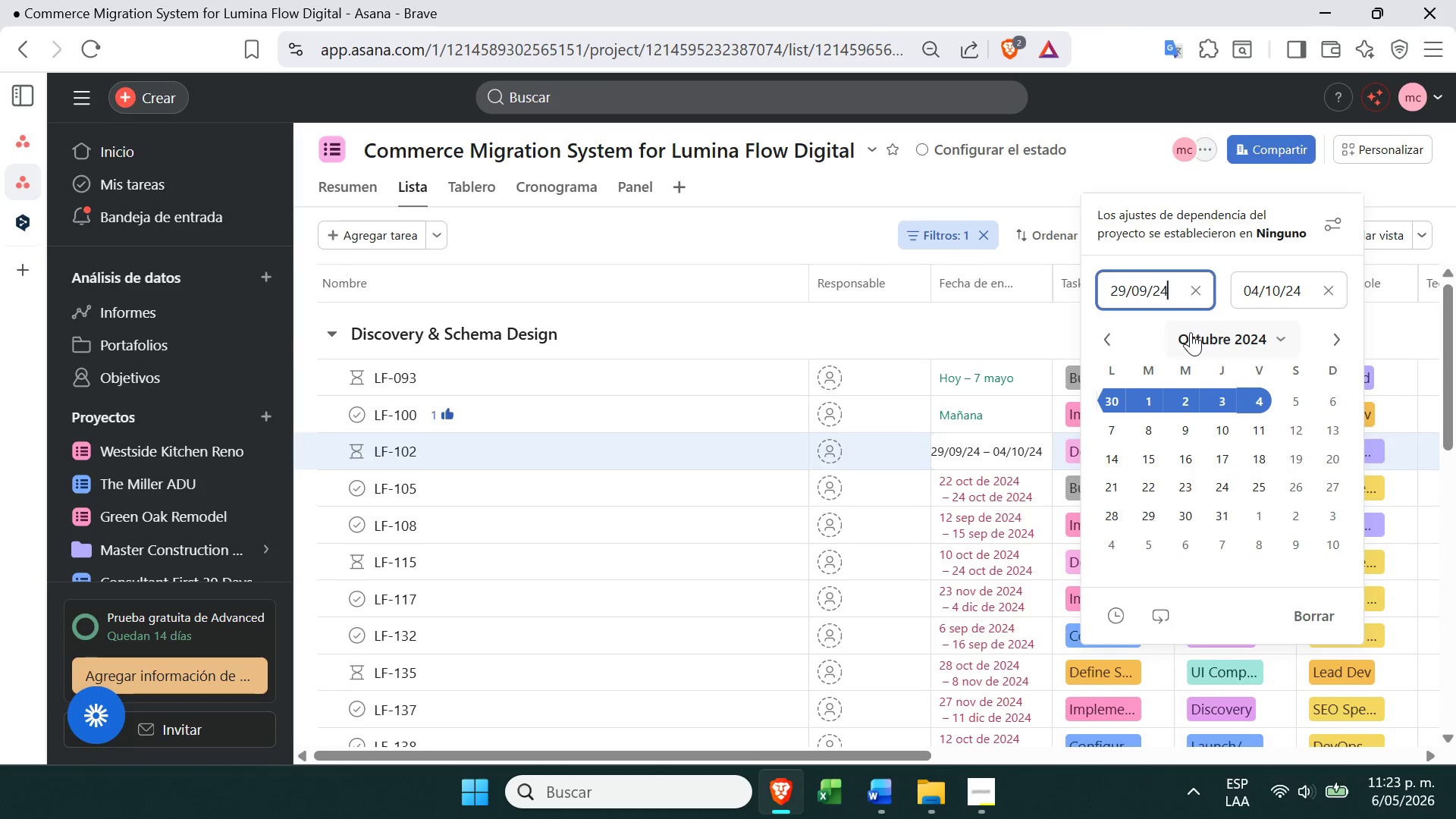 
left_click([1194, 294])
 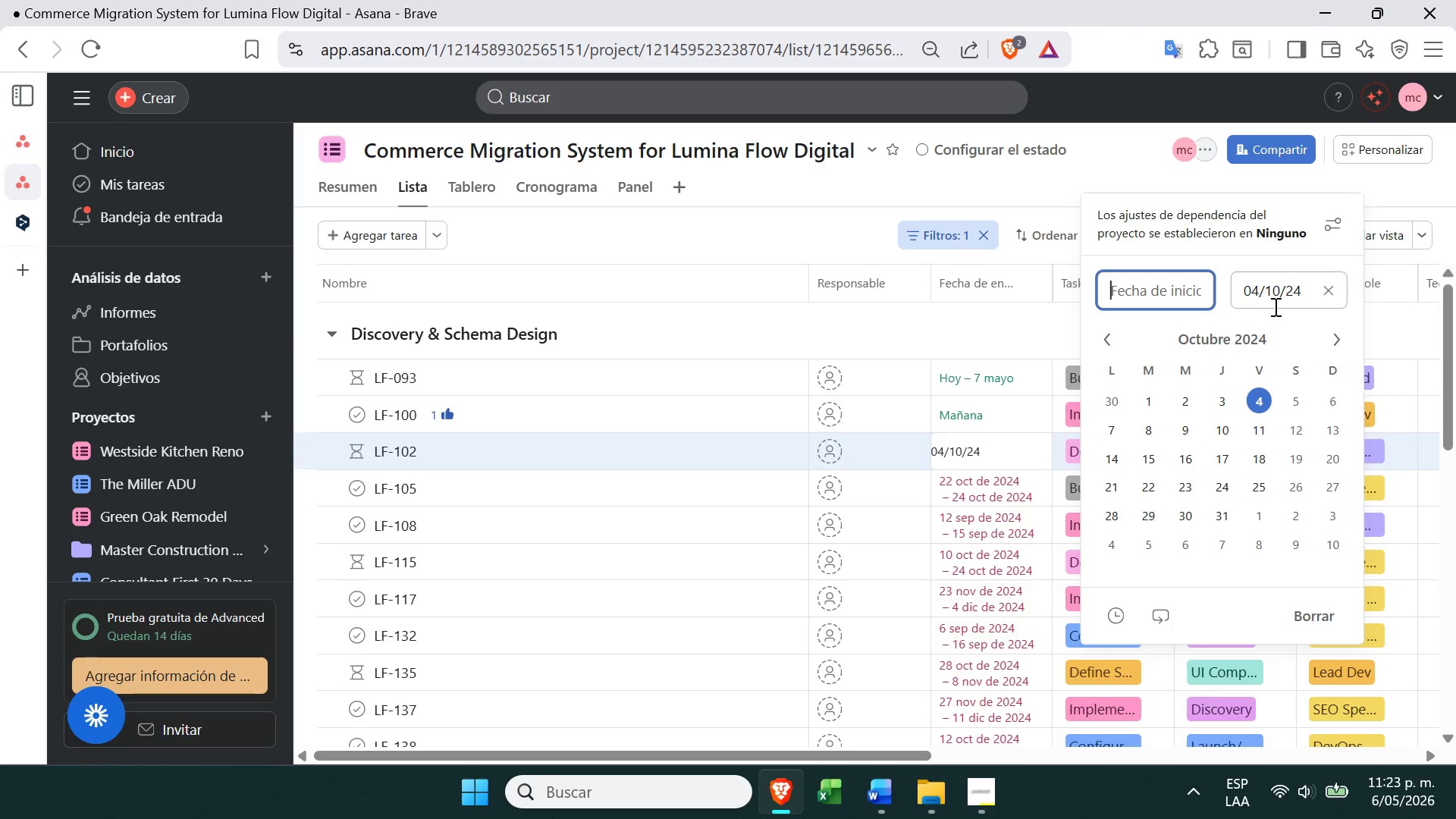 
left_click([1288, 287])
 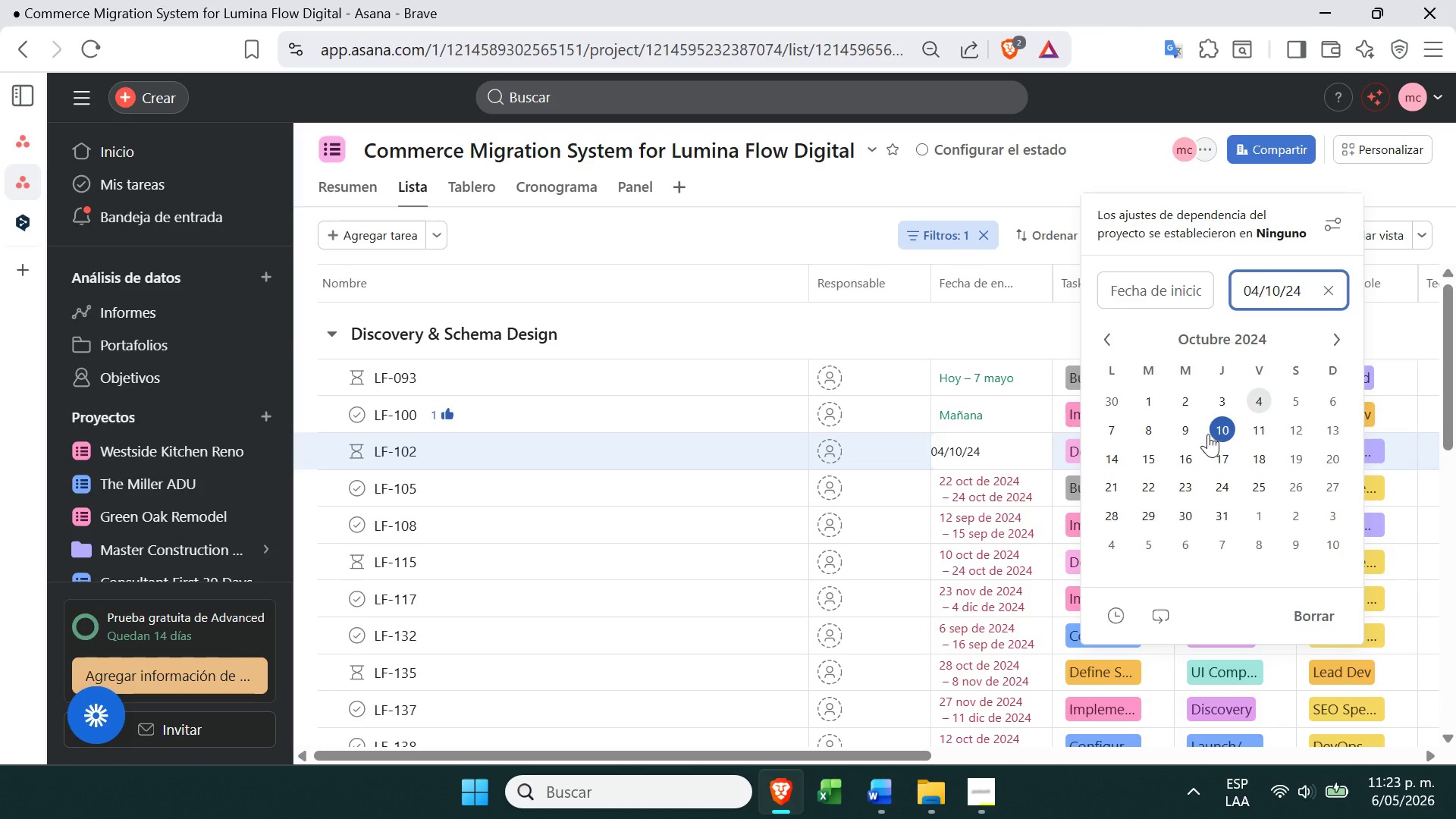 
left_click([1243, 337])
 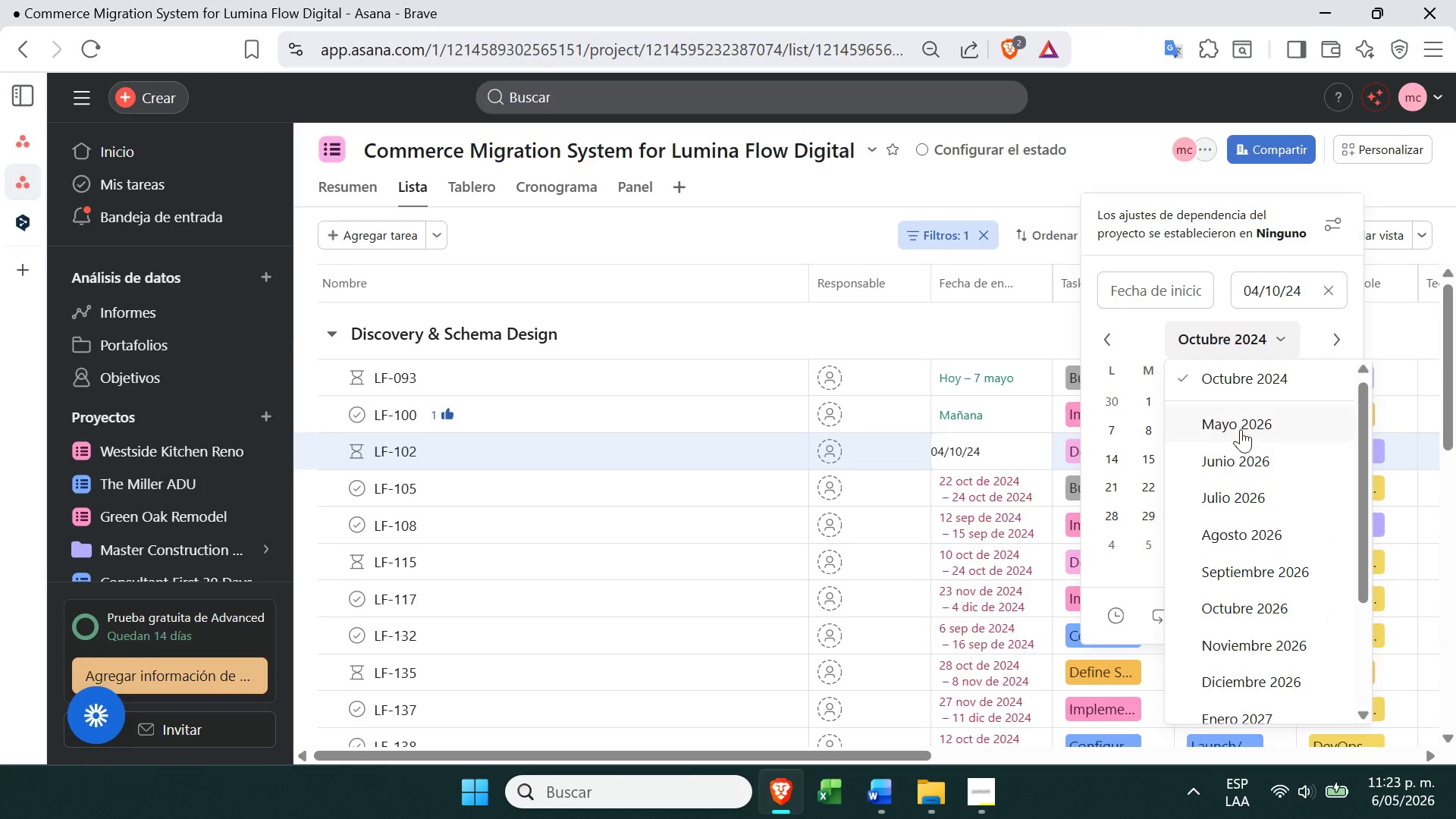 
left_click([1240, 428])
 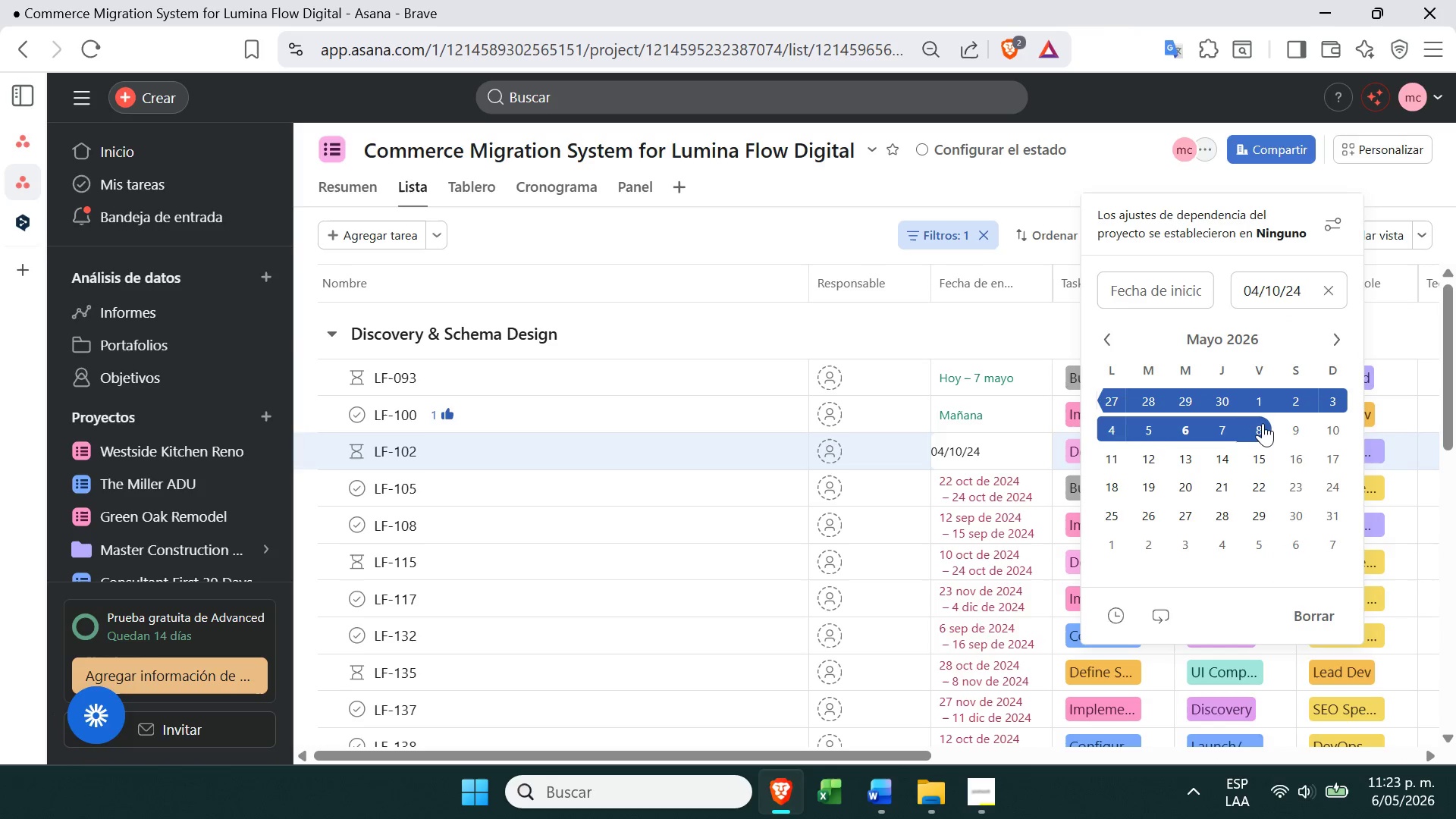 
left_click([1264, 423])
 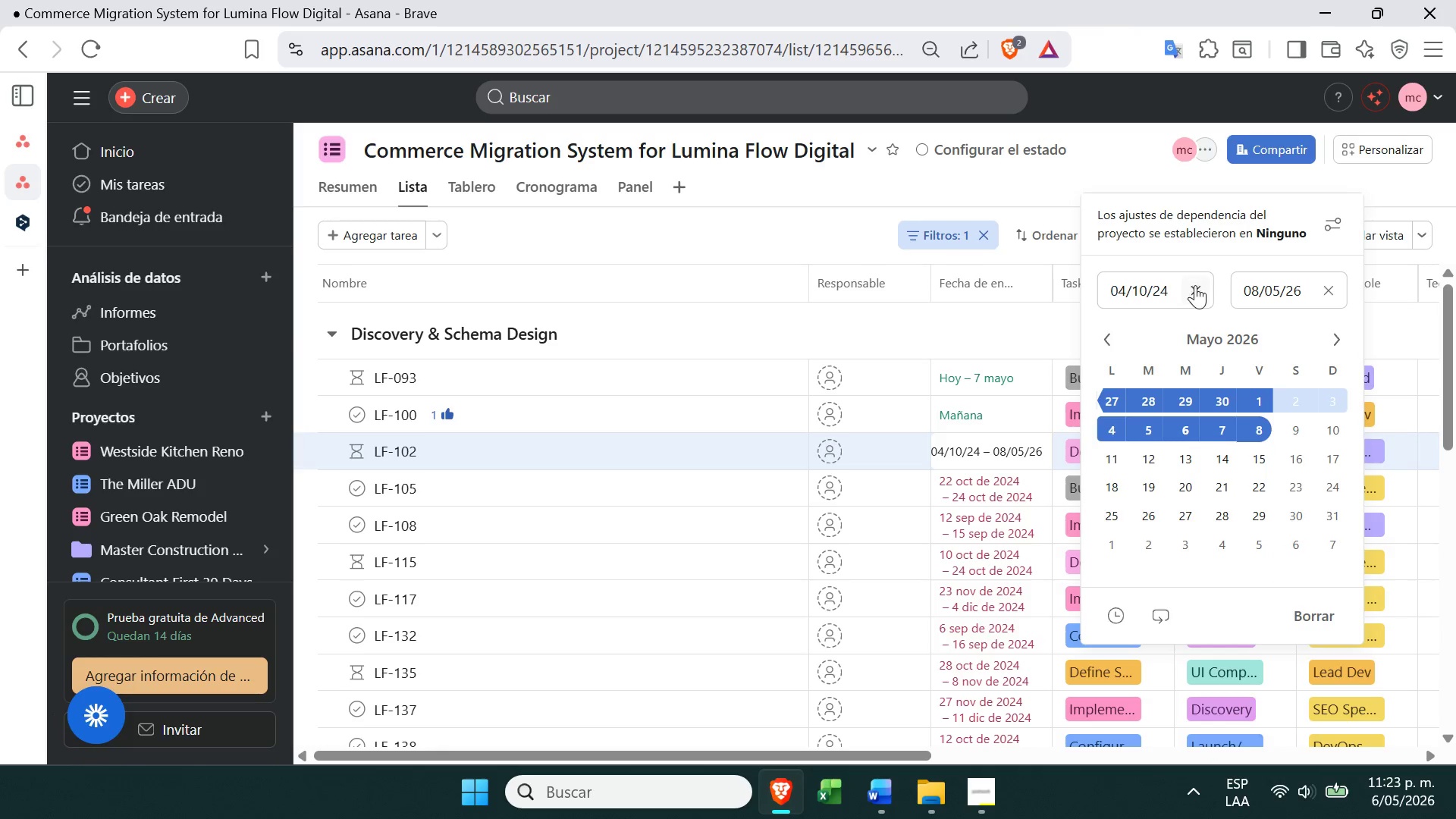 
left_click([1198, 284])
 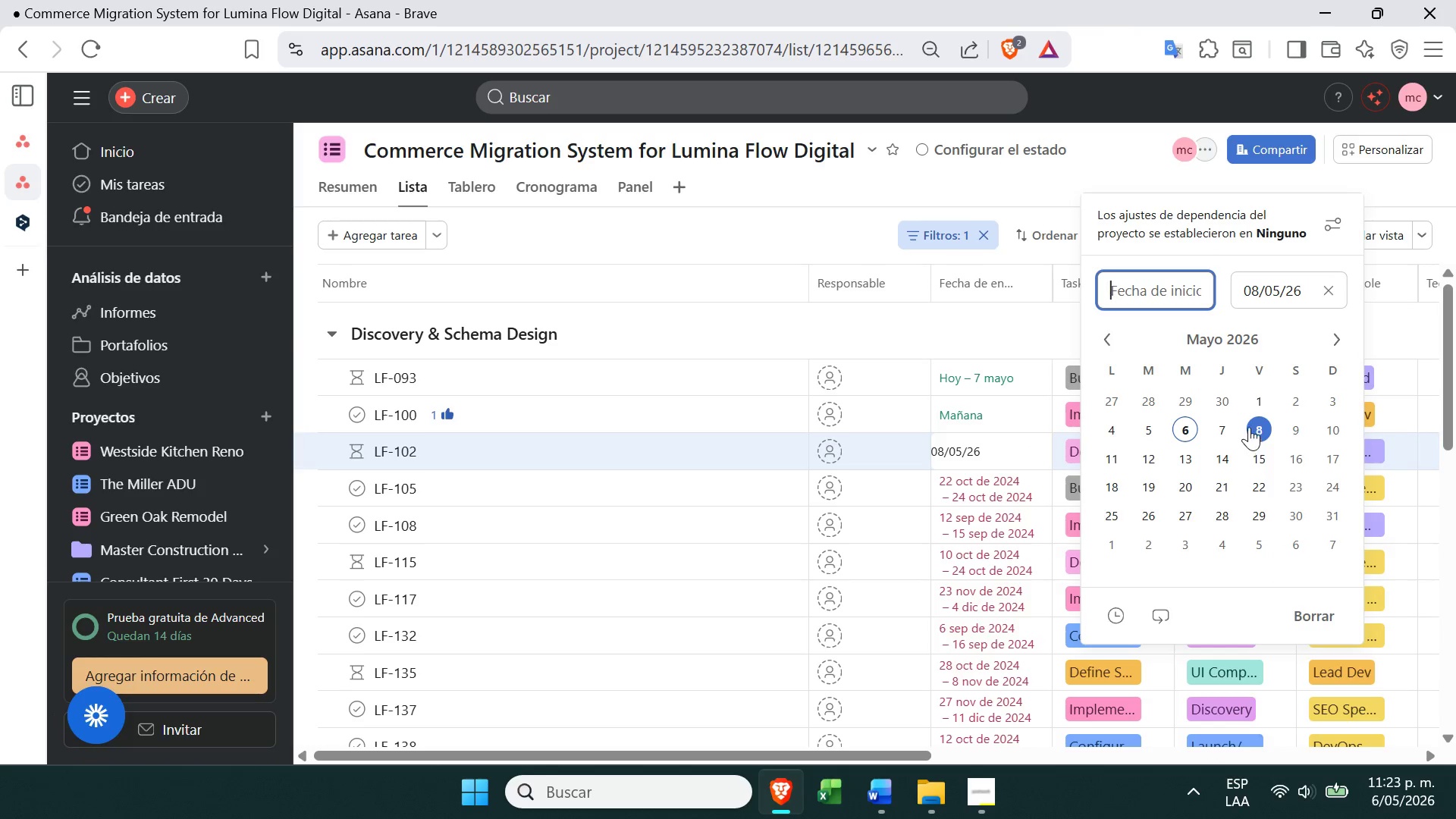 
left_click([1255, 428])
 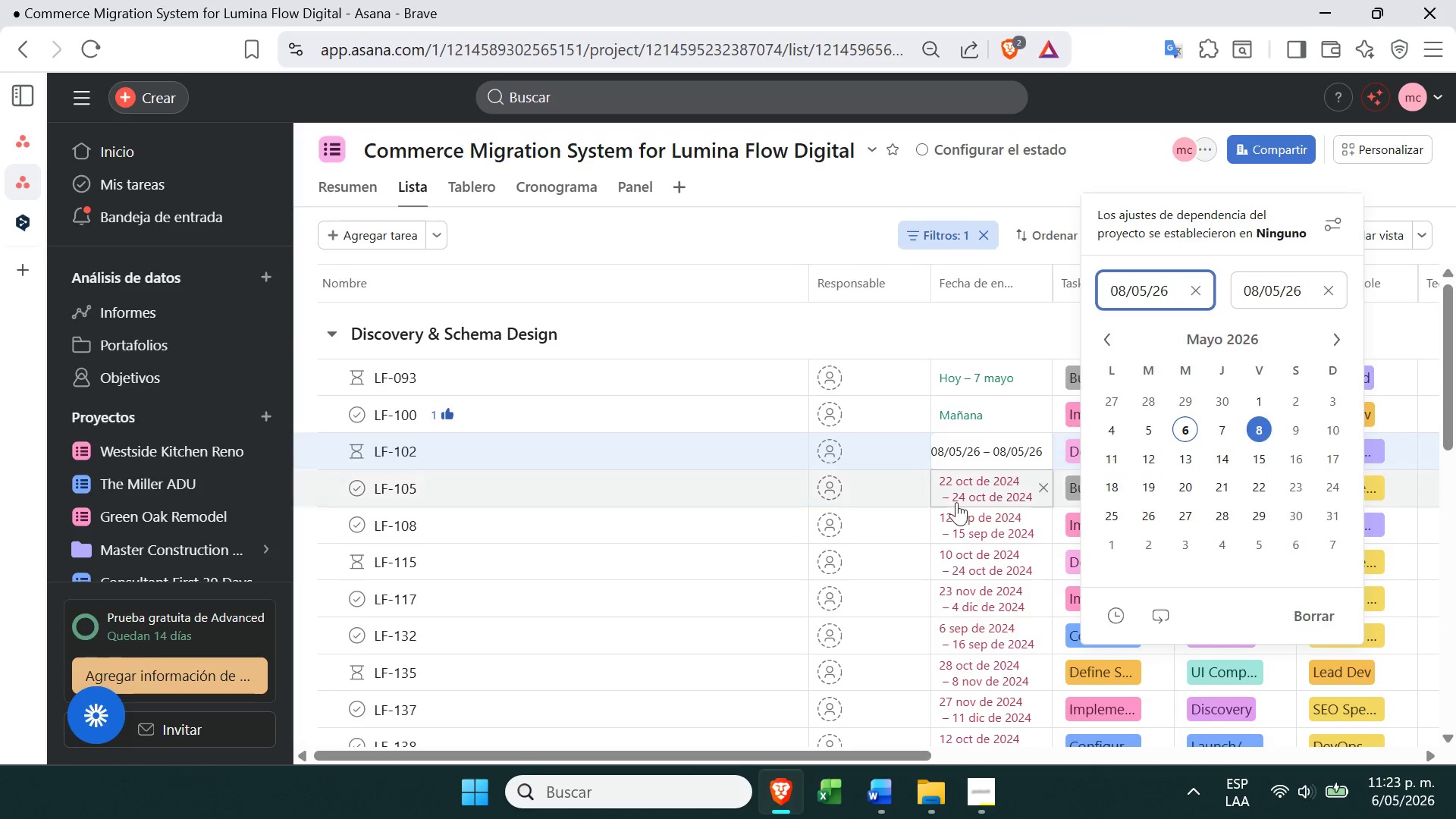 
left_click([943, 491])
 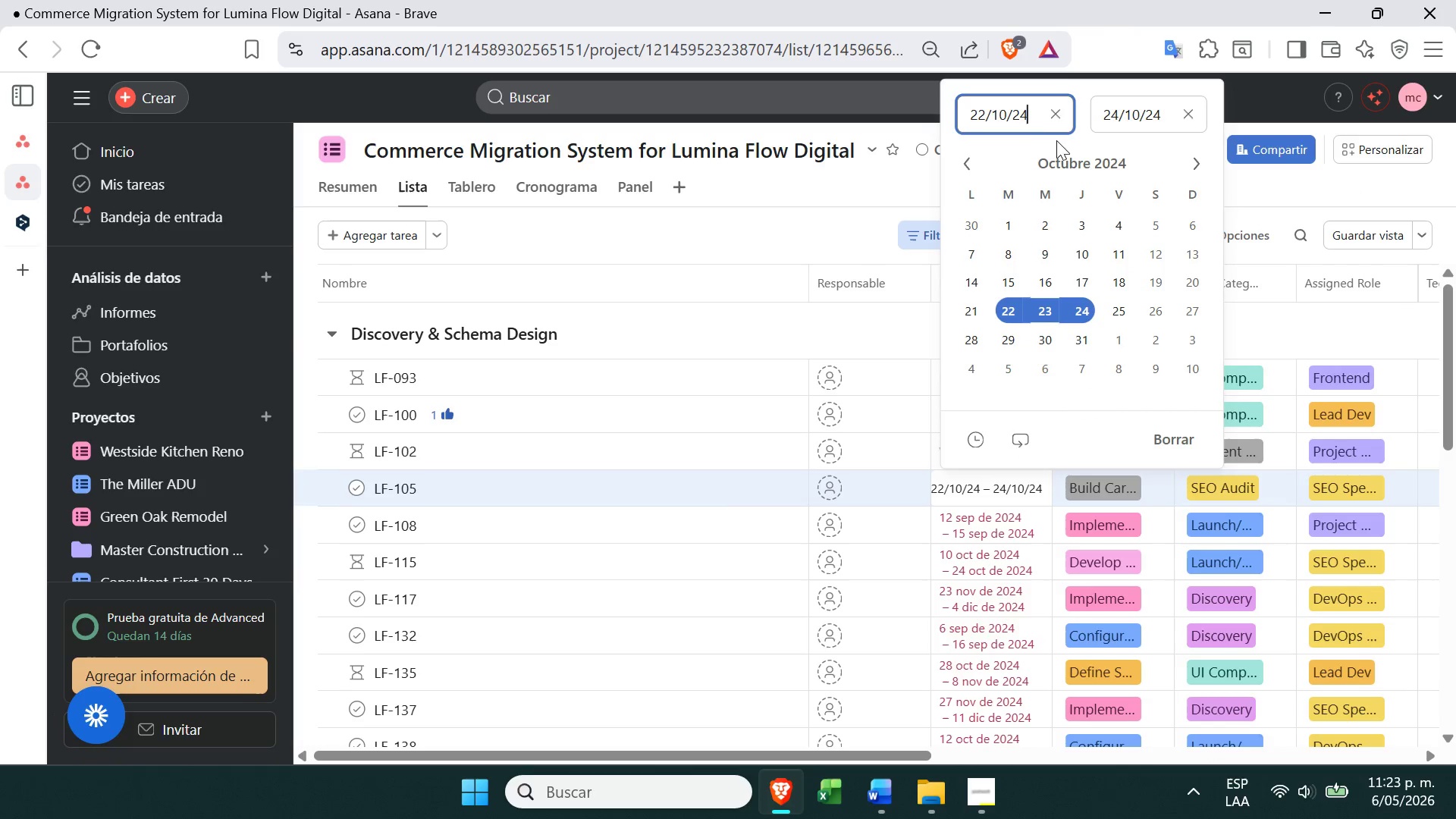 
left_click([1073, 158])
 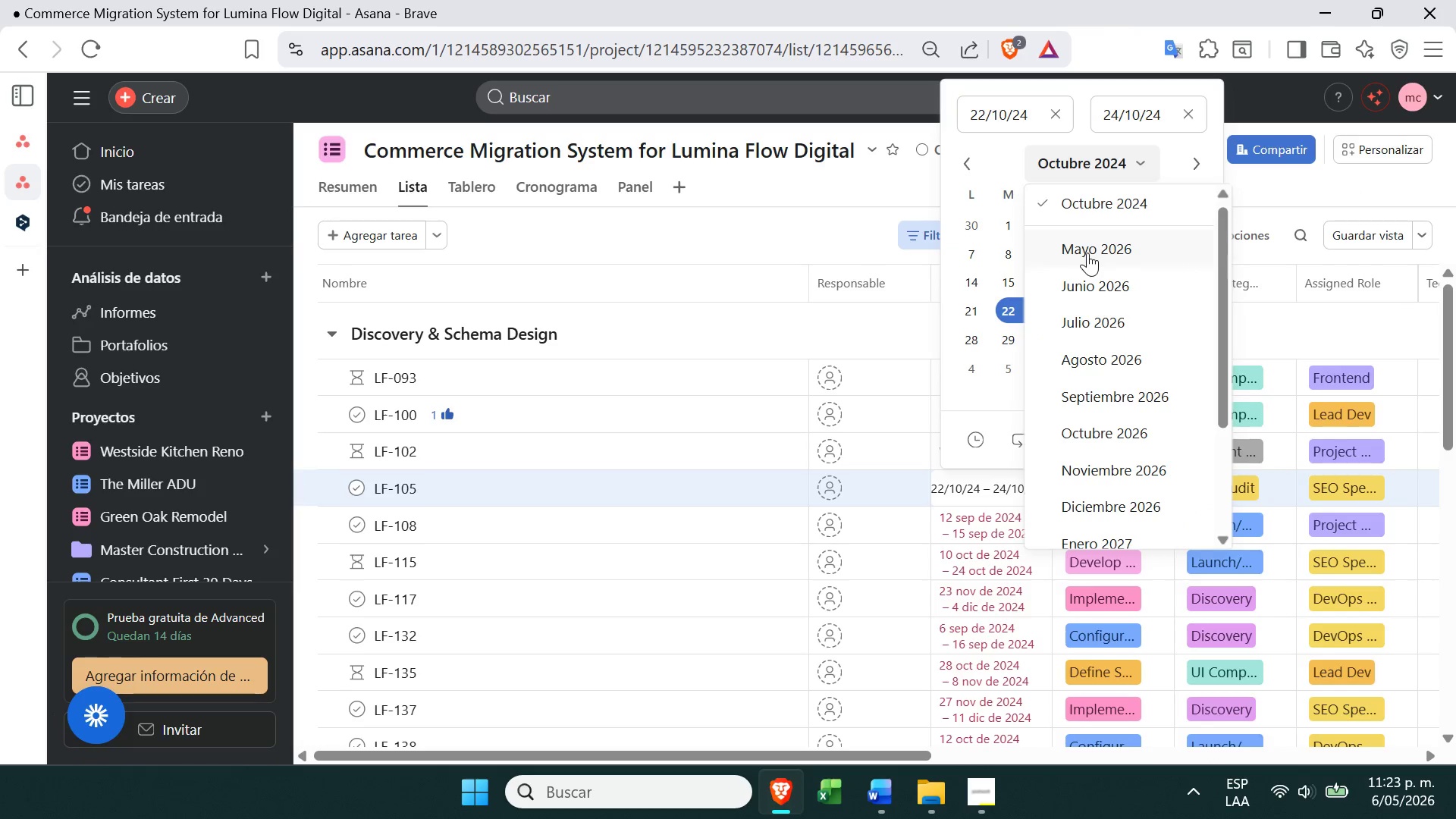 
left_click([1087, 253])
 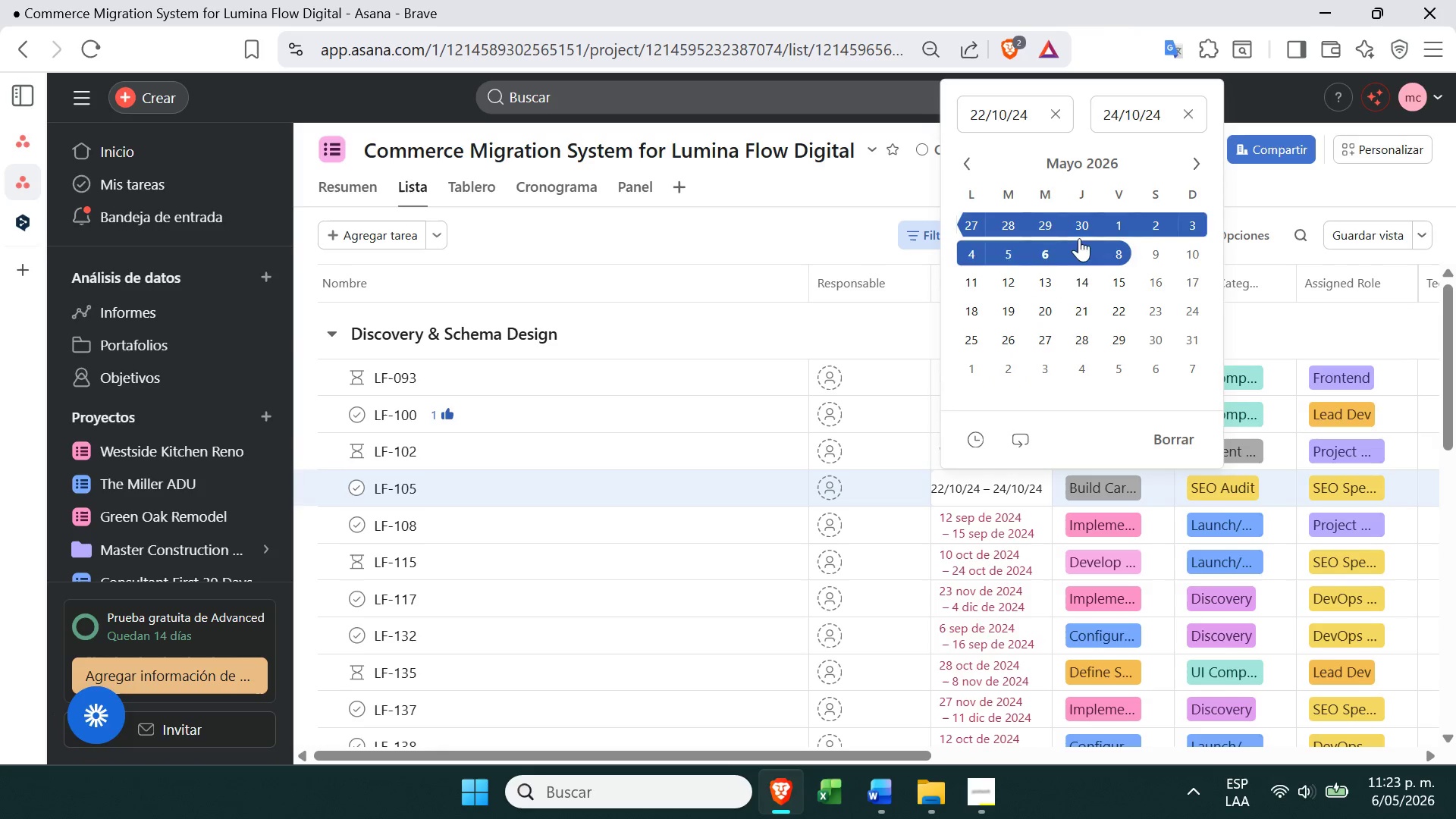 
left_click([1053, 115])
 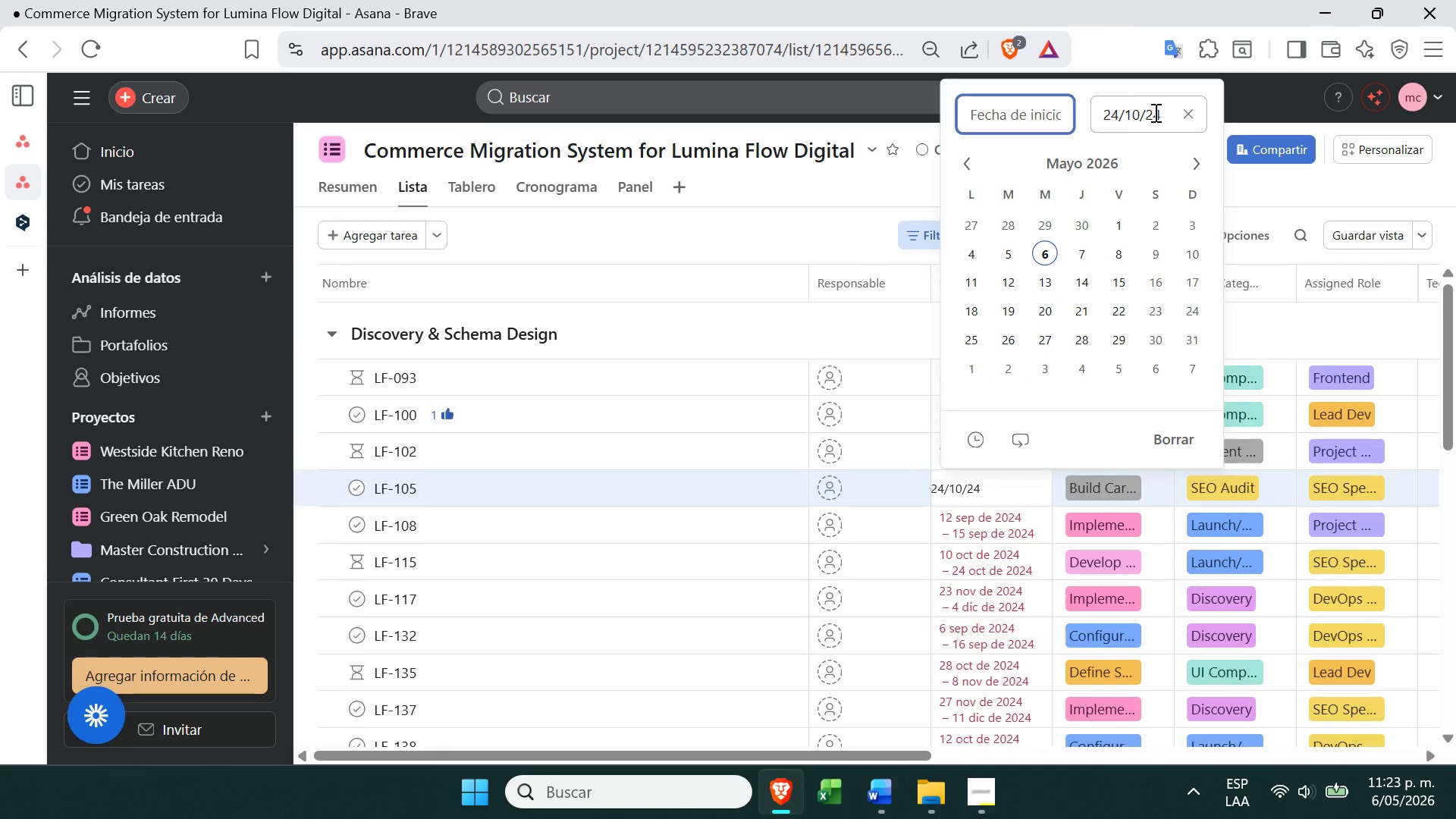 
left_click([1156, 112])
 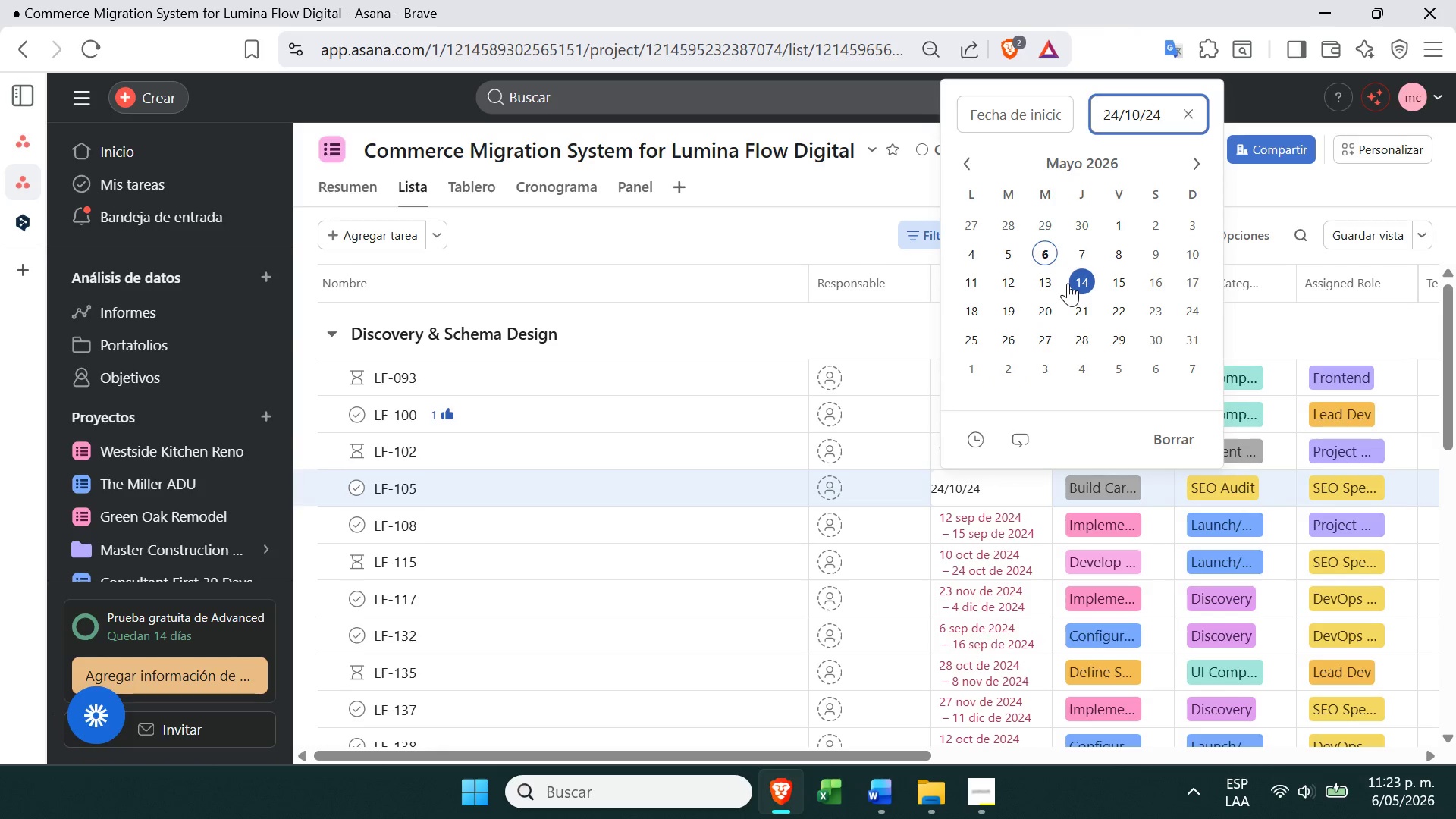 
left_click([1068, 283])
 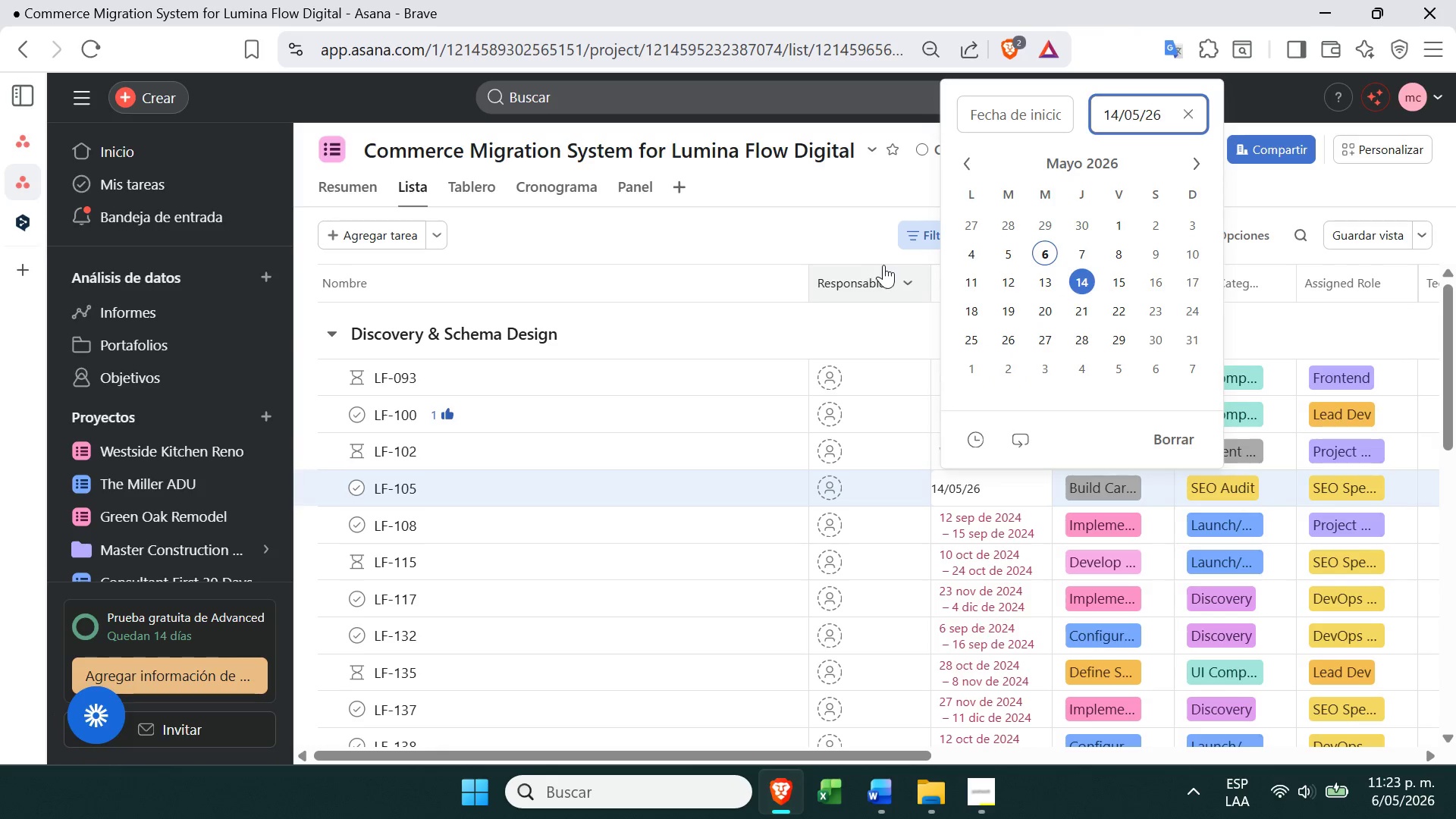 
left_click([806, 211])
 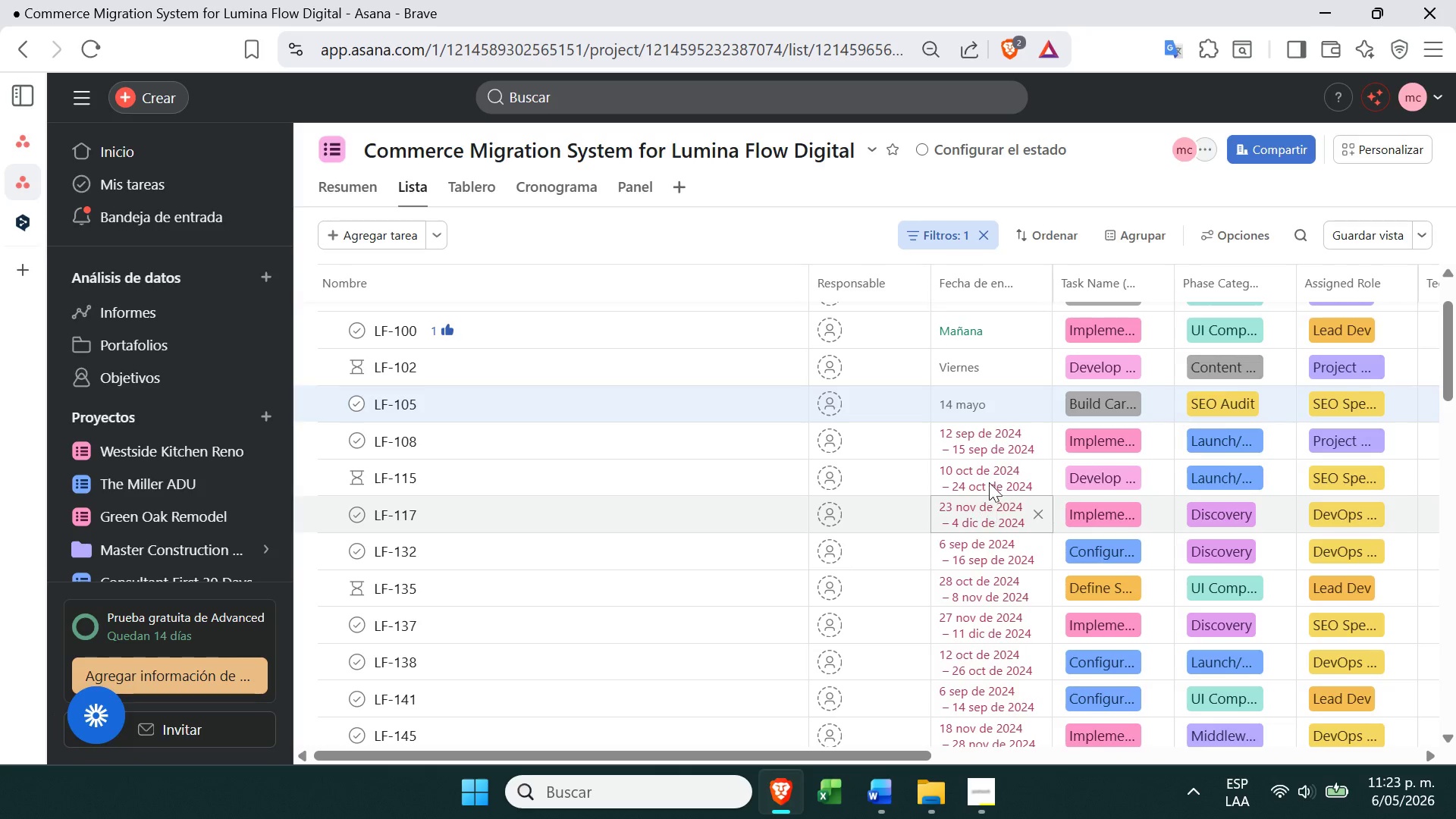 
left_click([993, 434])
 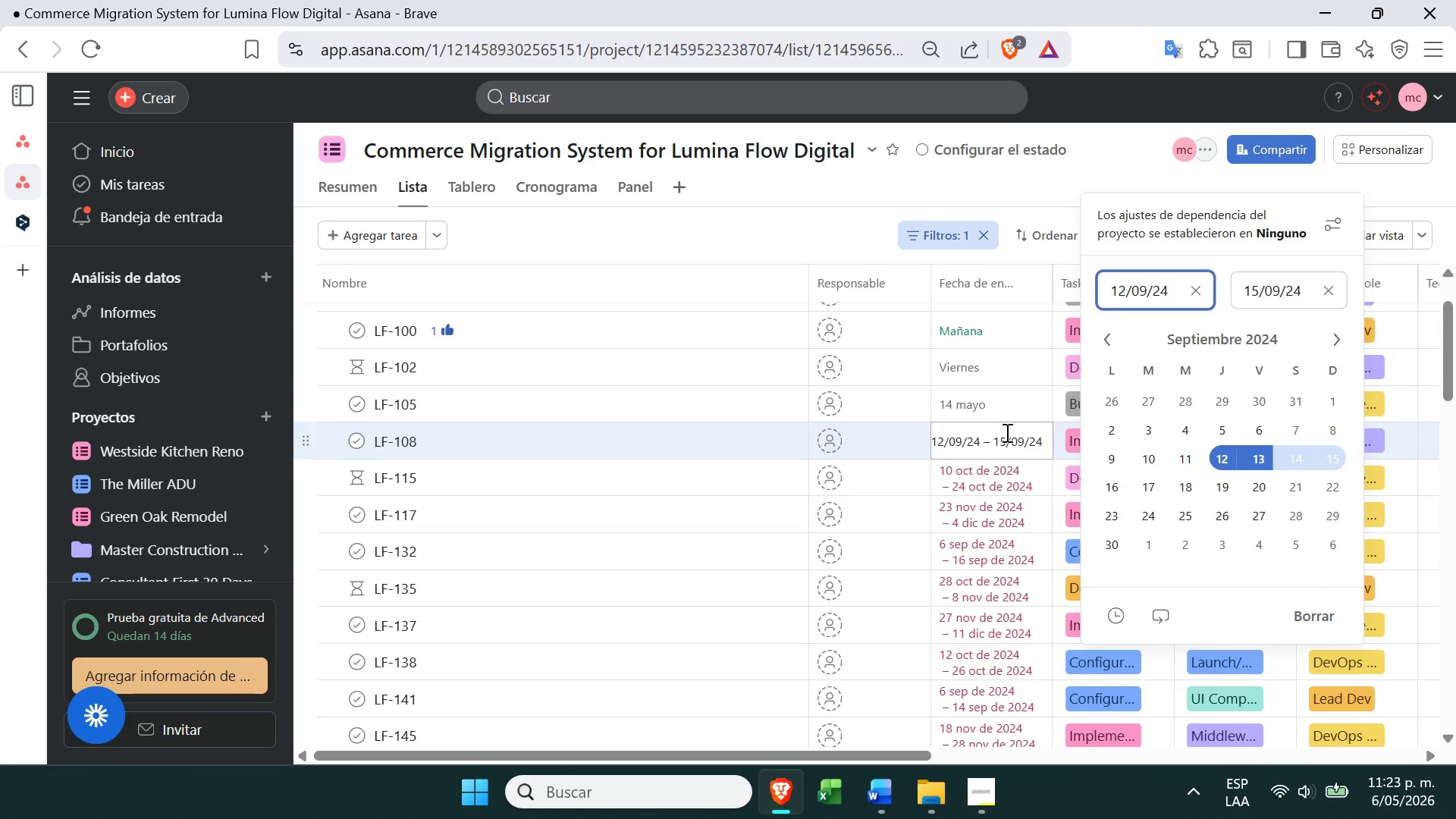 
mouse_move([1081, 414])
 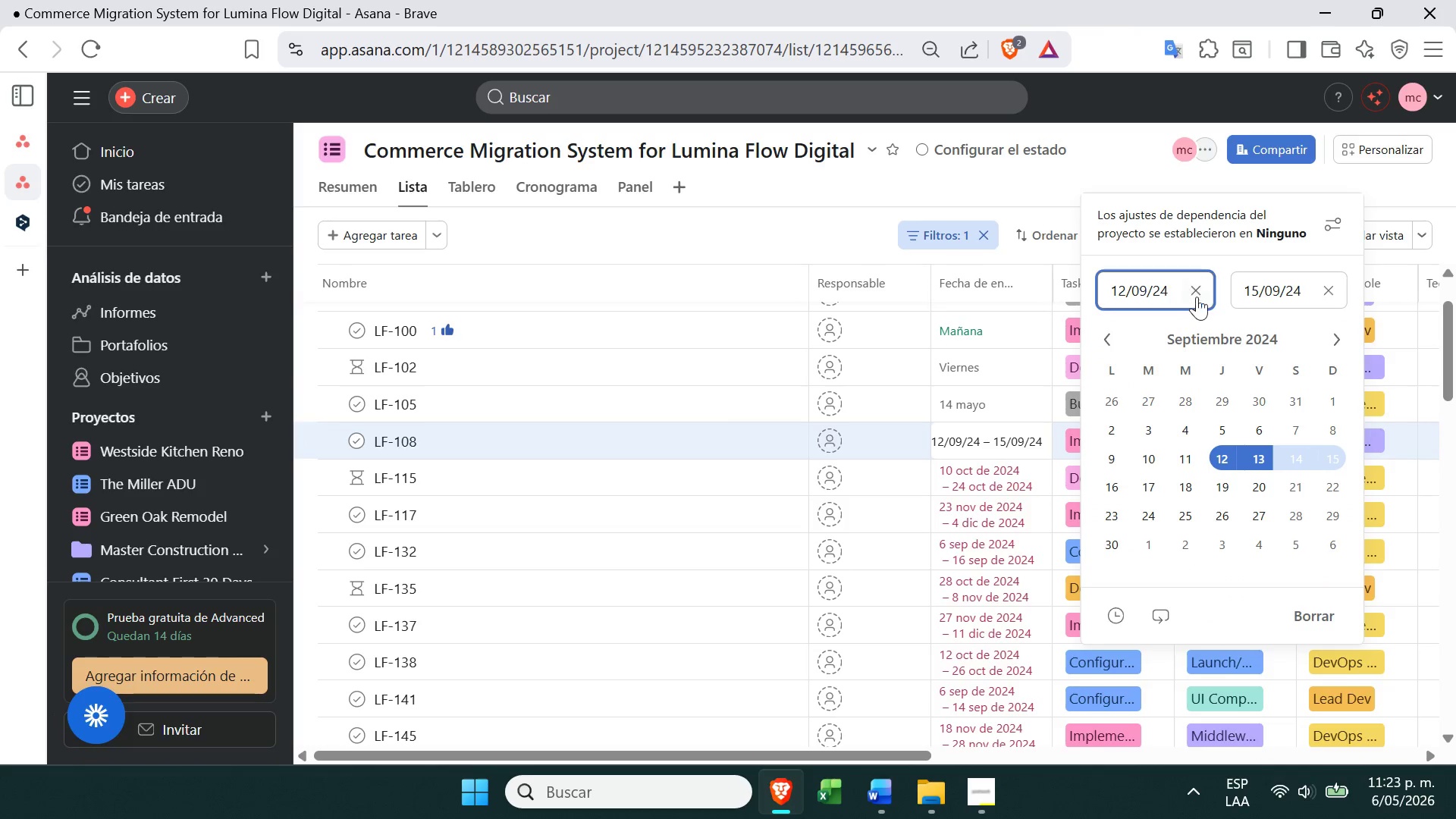 
left_click([1200, 293])
 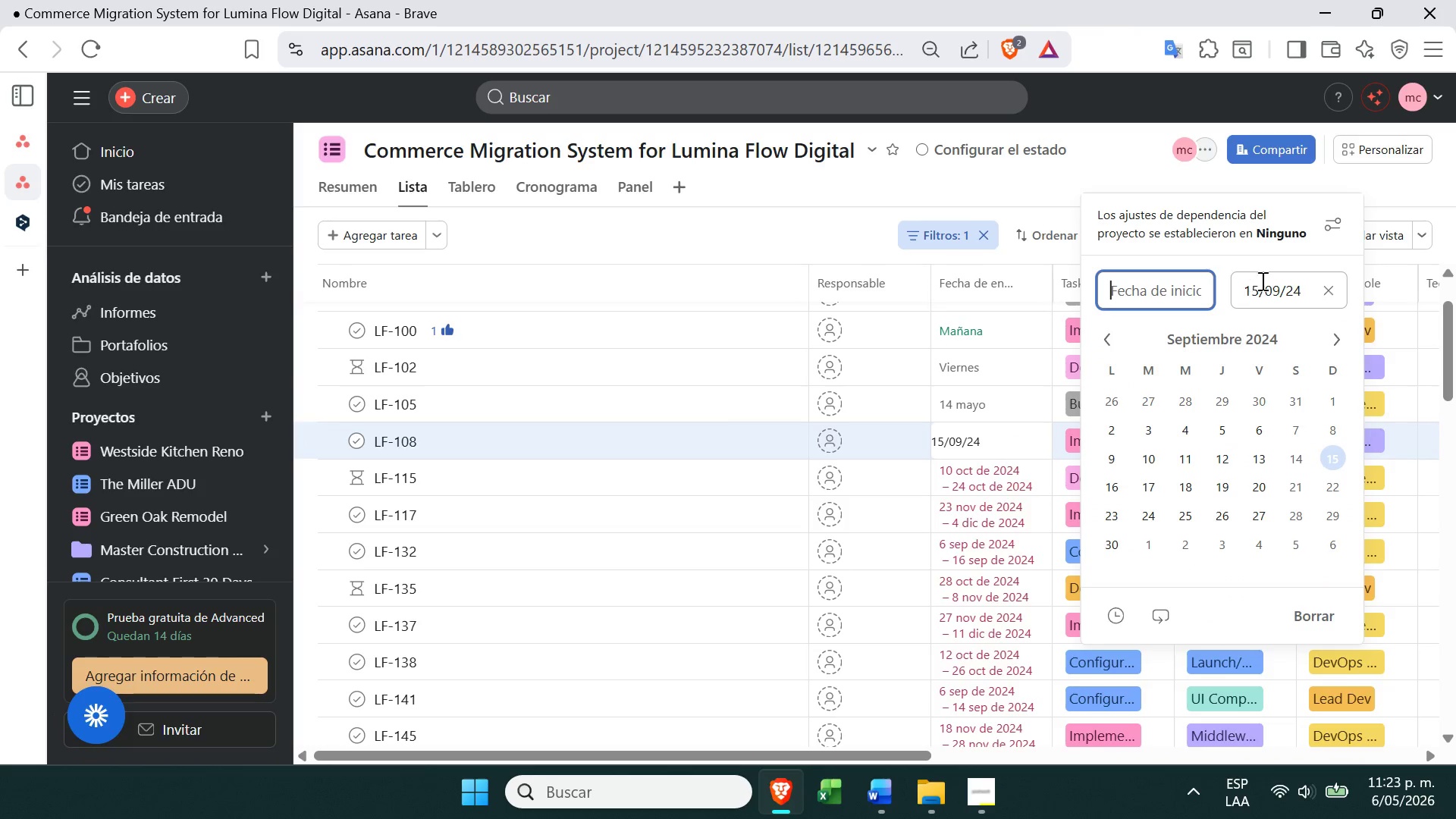 
left_click([1260, 284])
 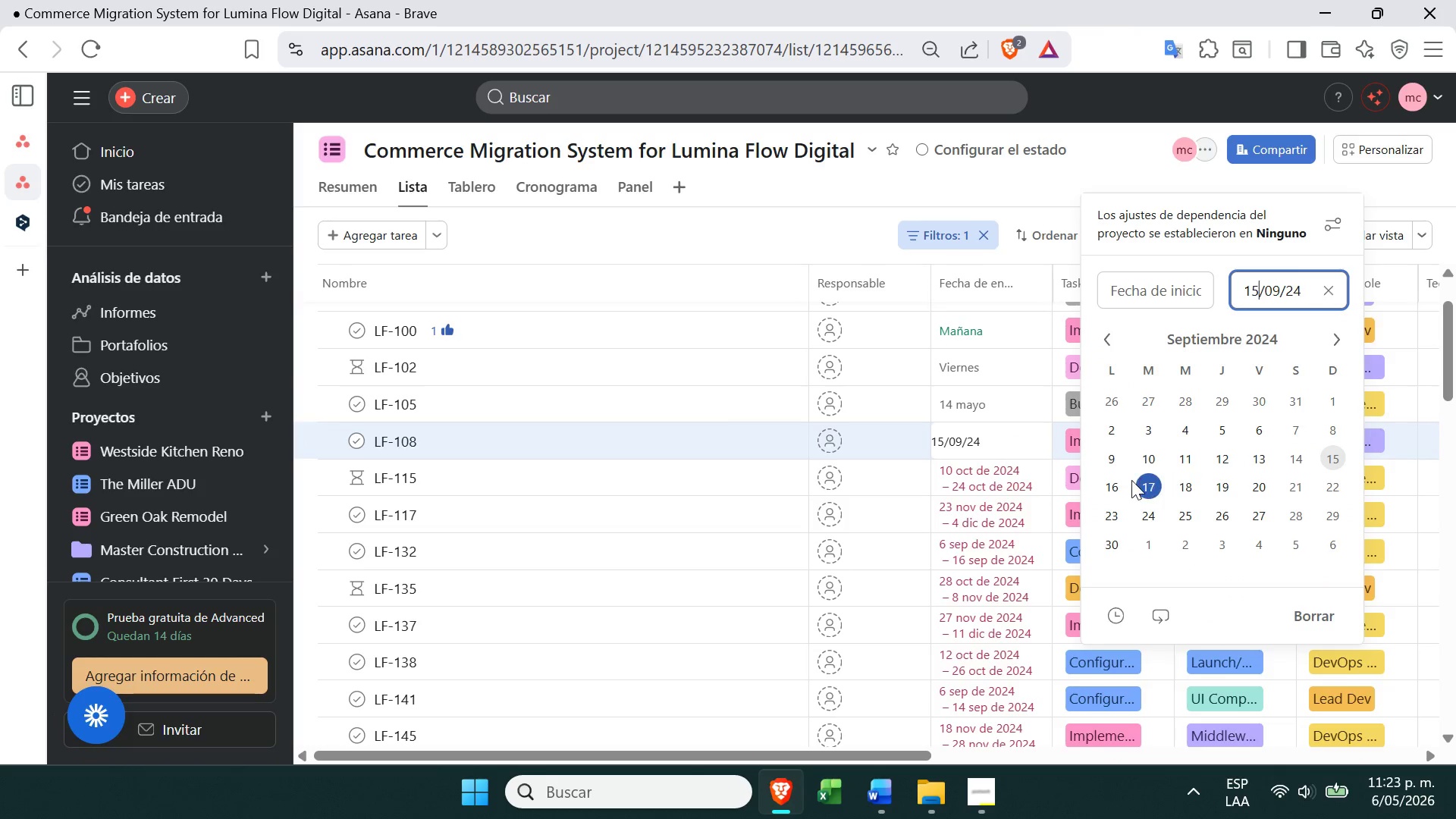 
left_click([1147, 485])
 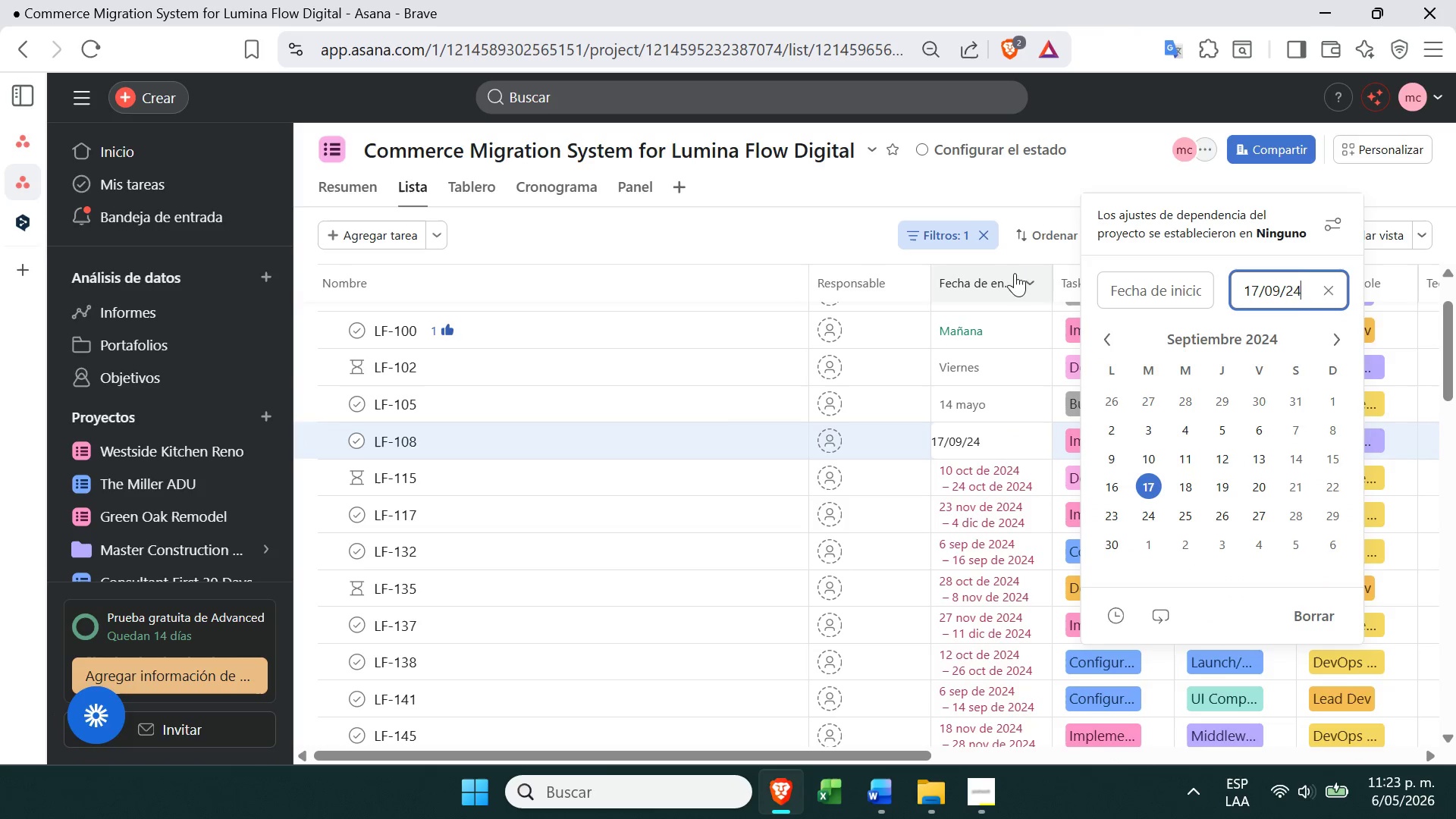 
left_click([1225, 348])
 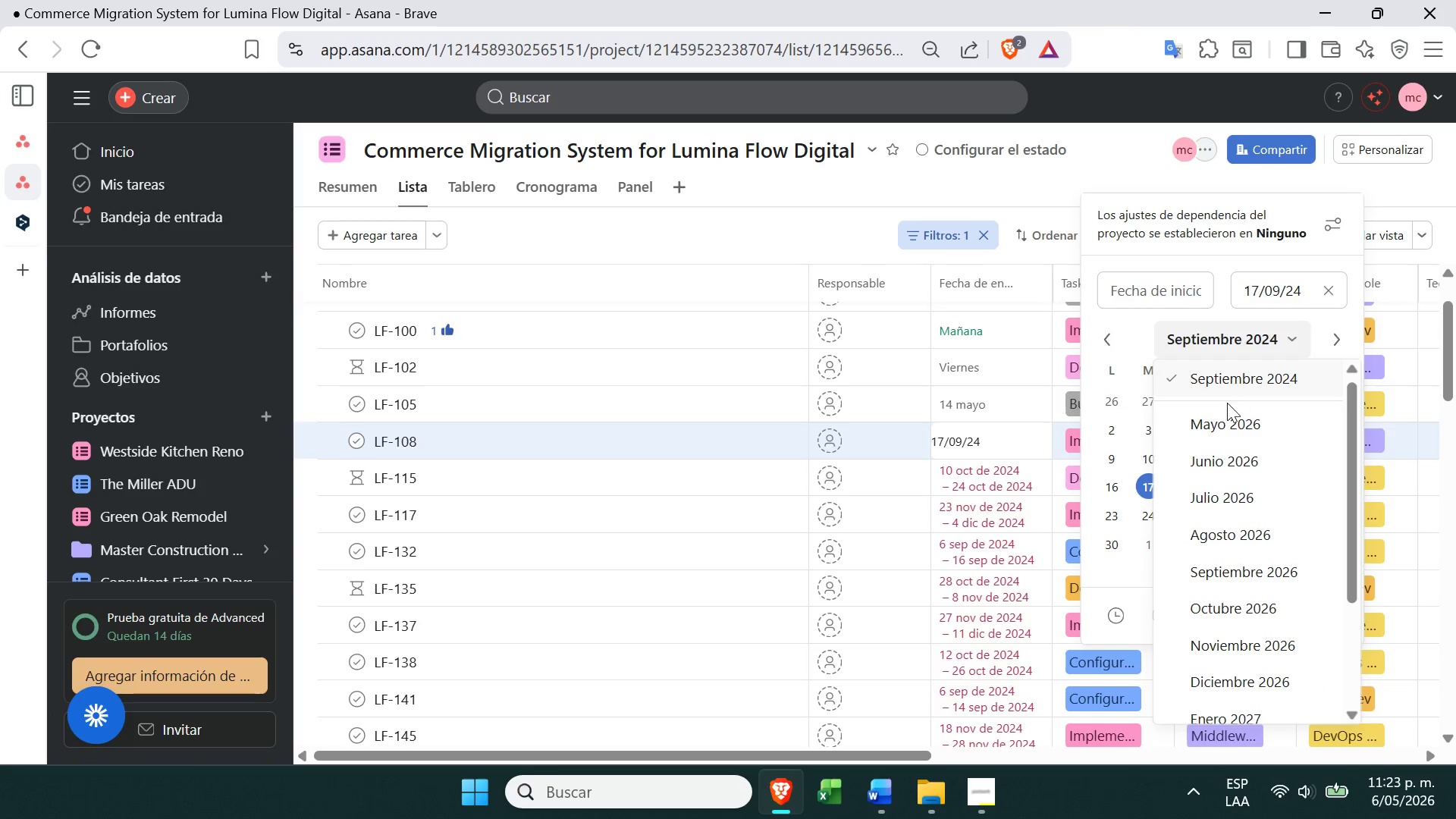 
left_click([1223, 405])
 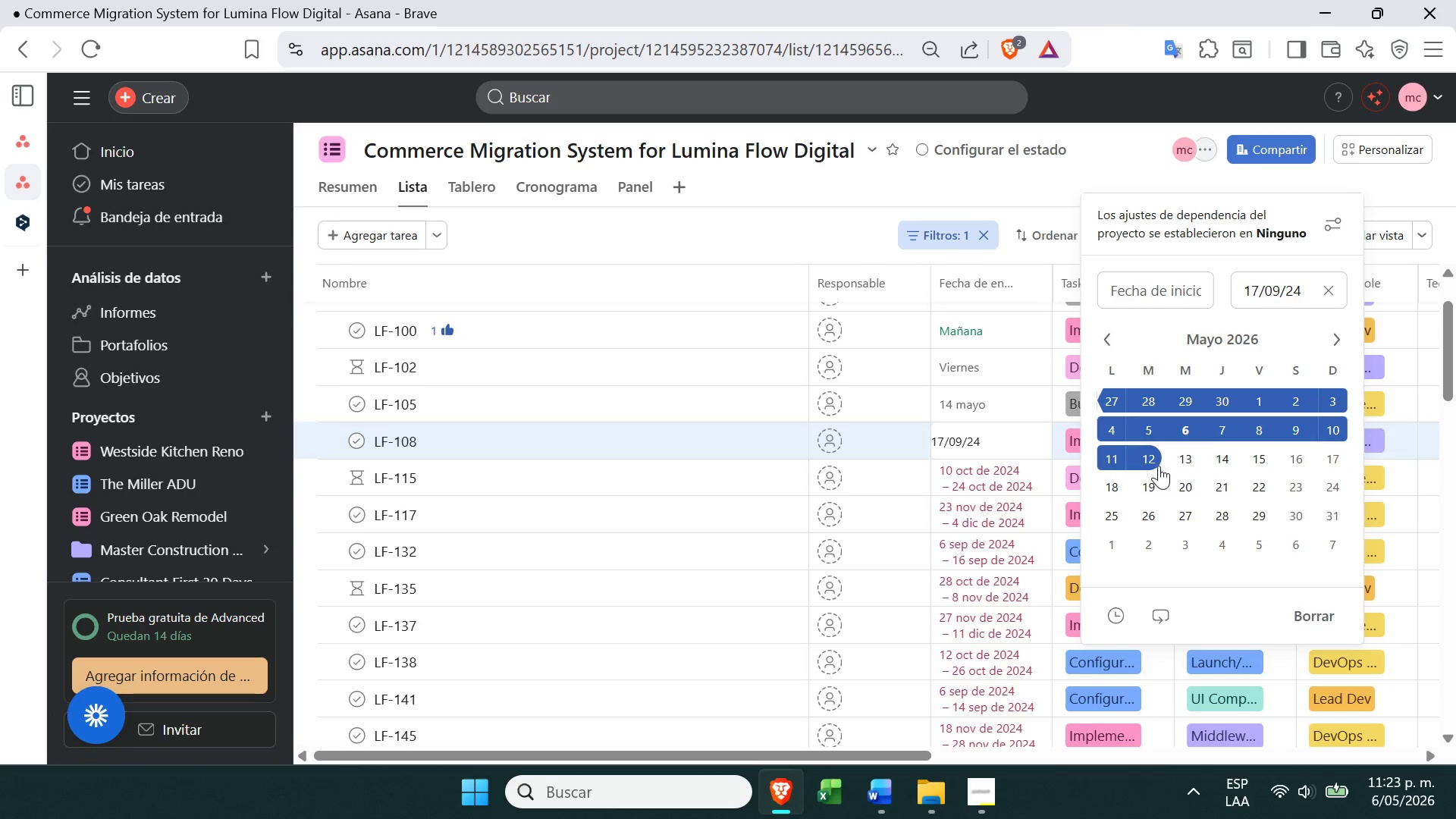 
left_click([1156, 460])
 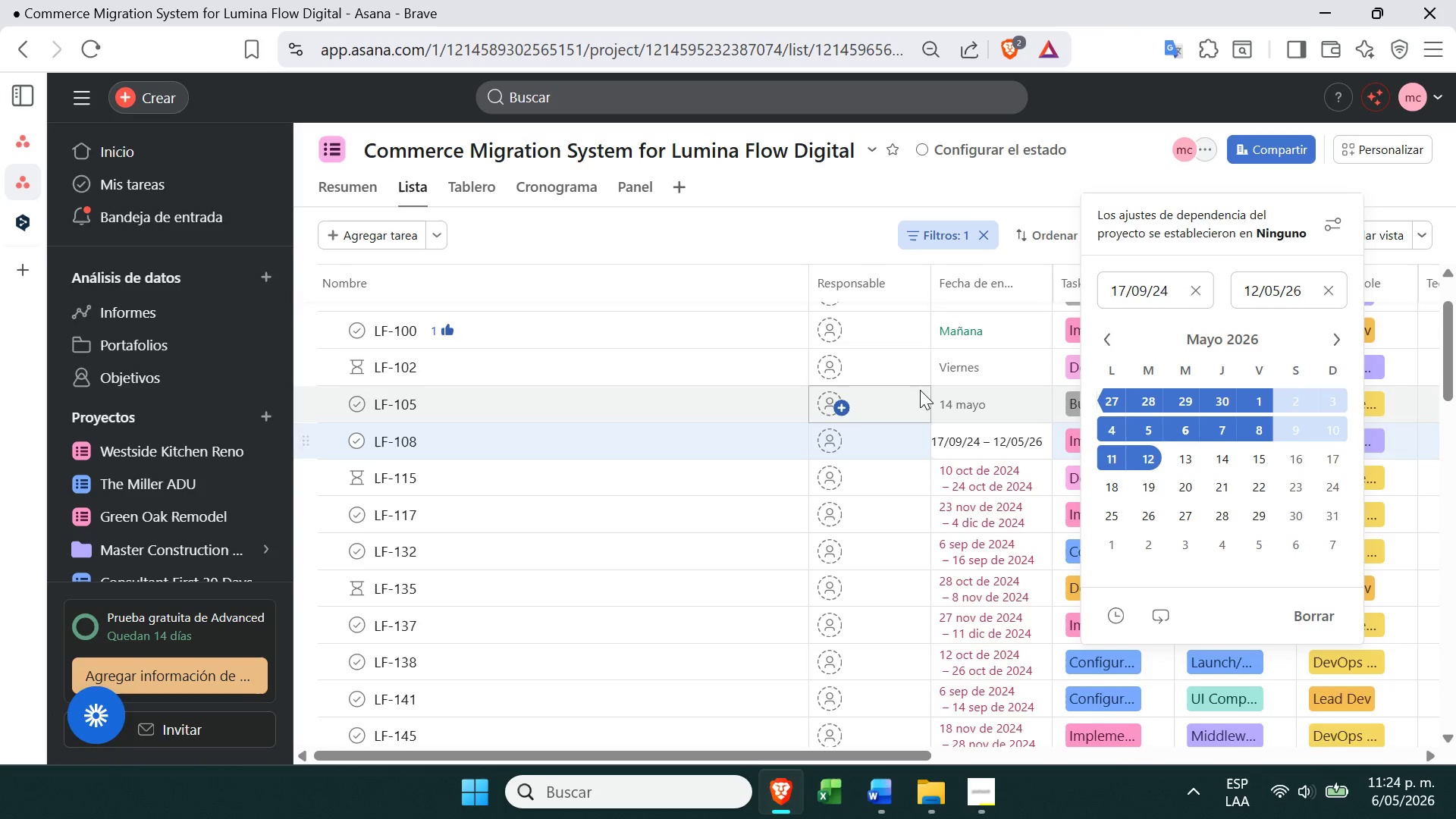 
left_click([899, 377])
 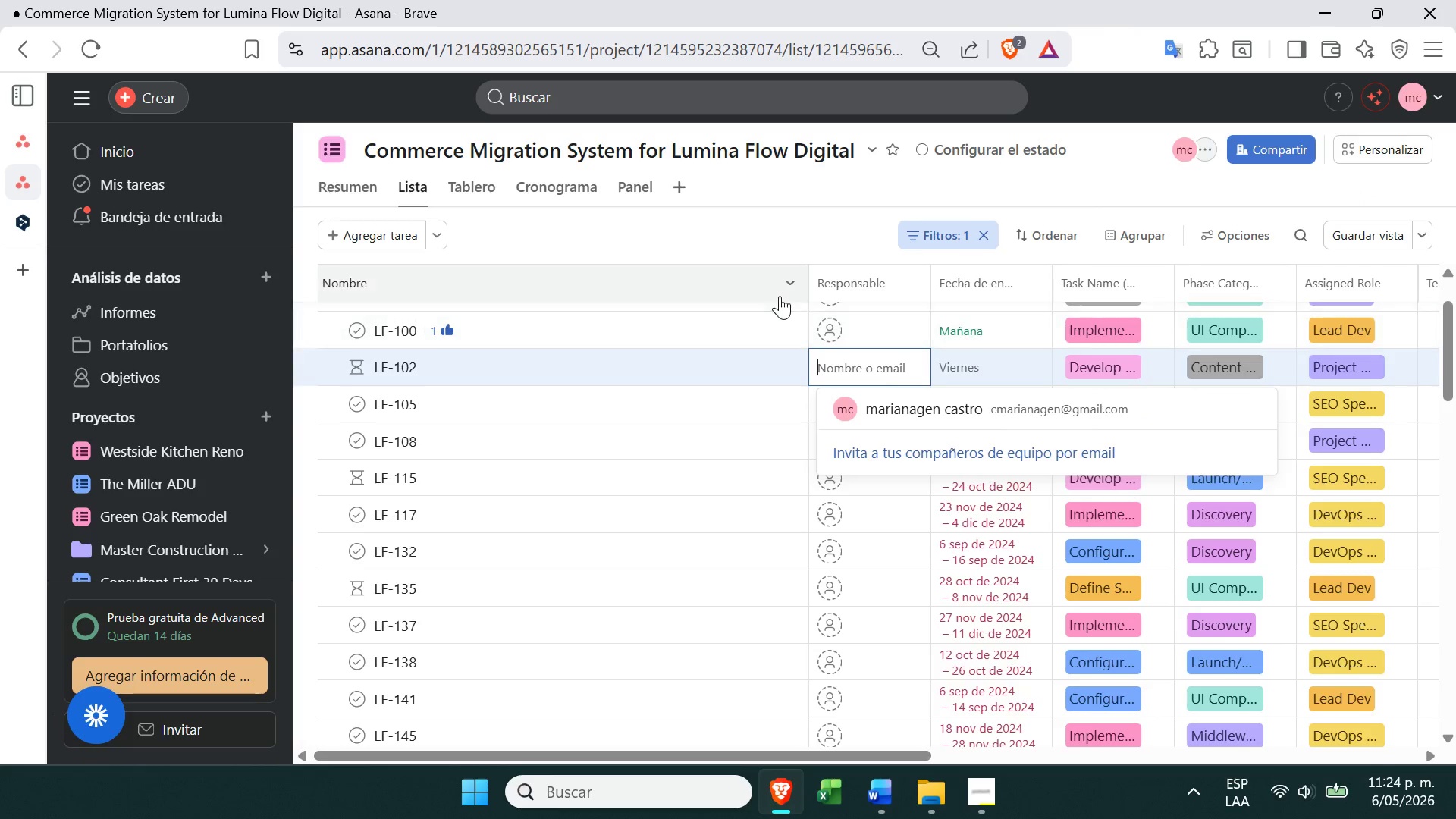 
left_click([768, 247])
 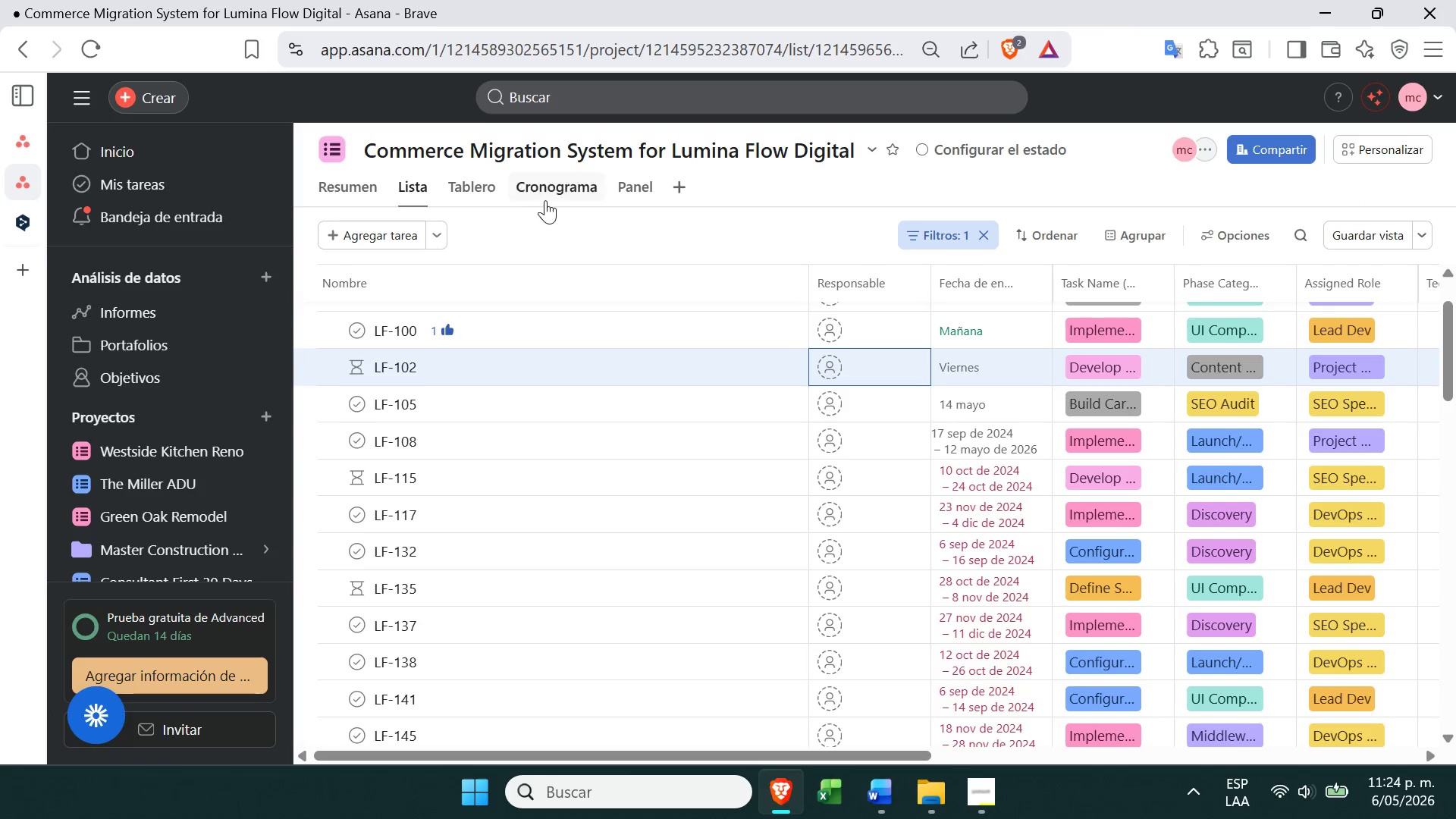 
left_click([548, 187])
 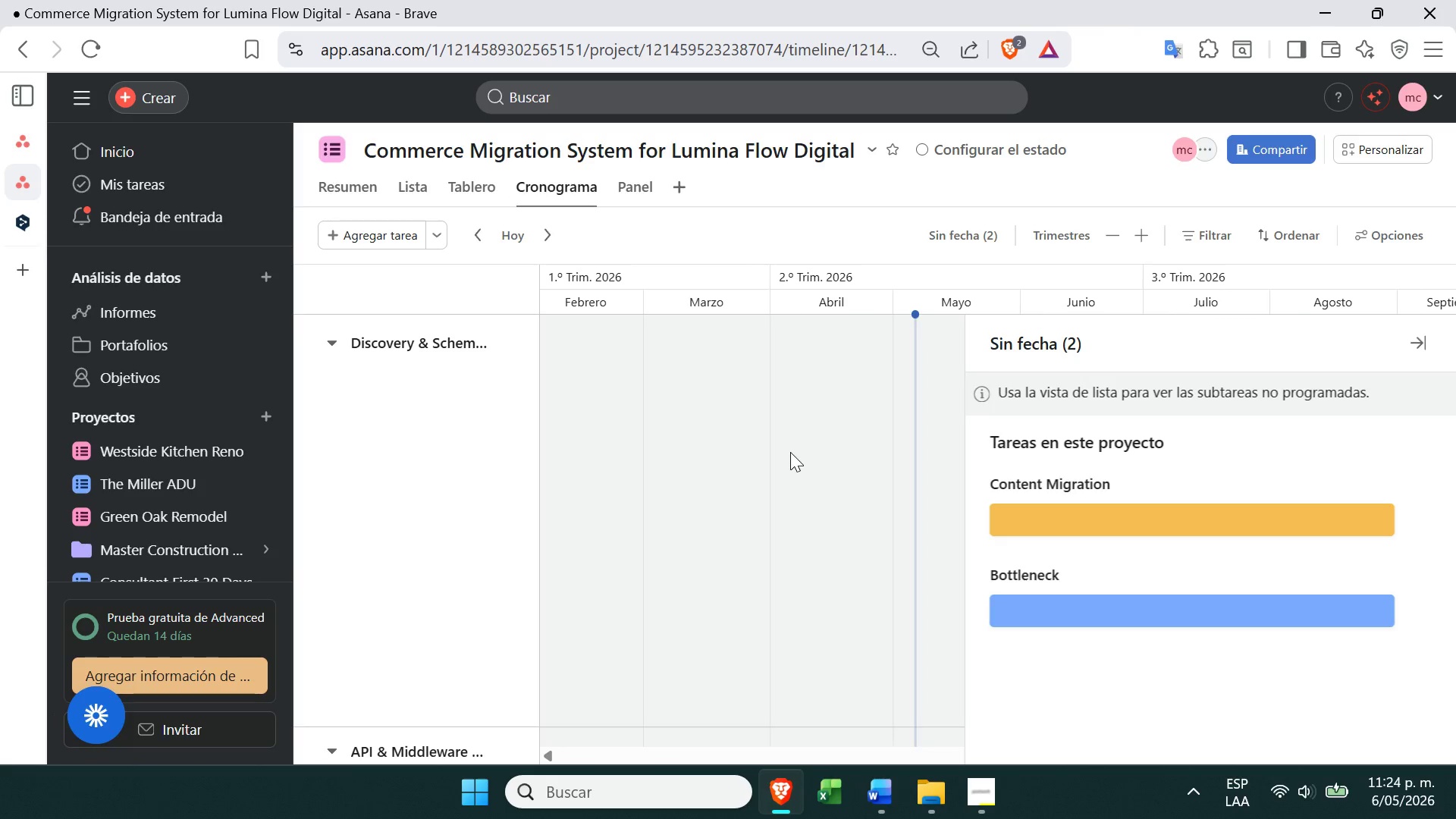 
wait(6.11)
 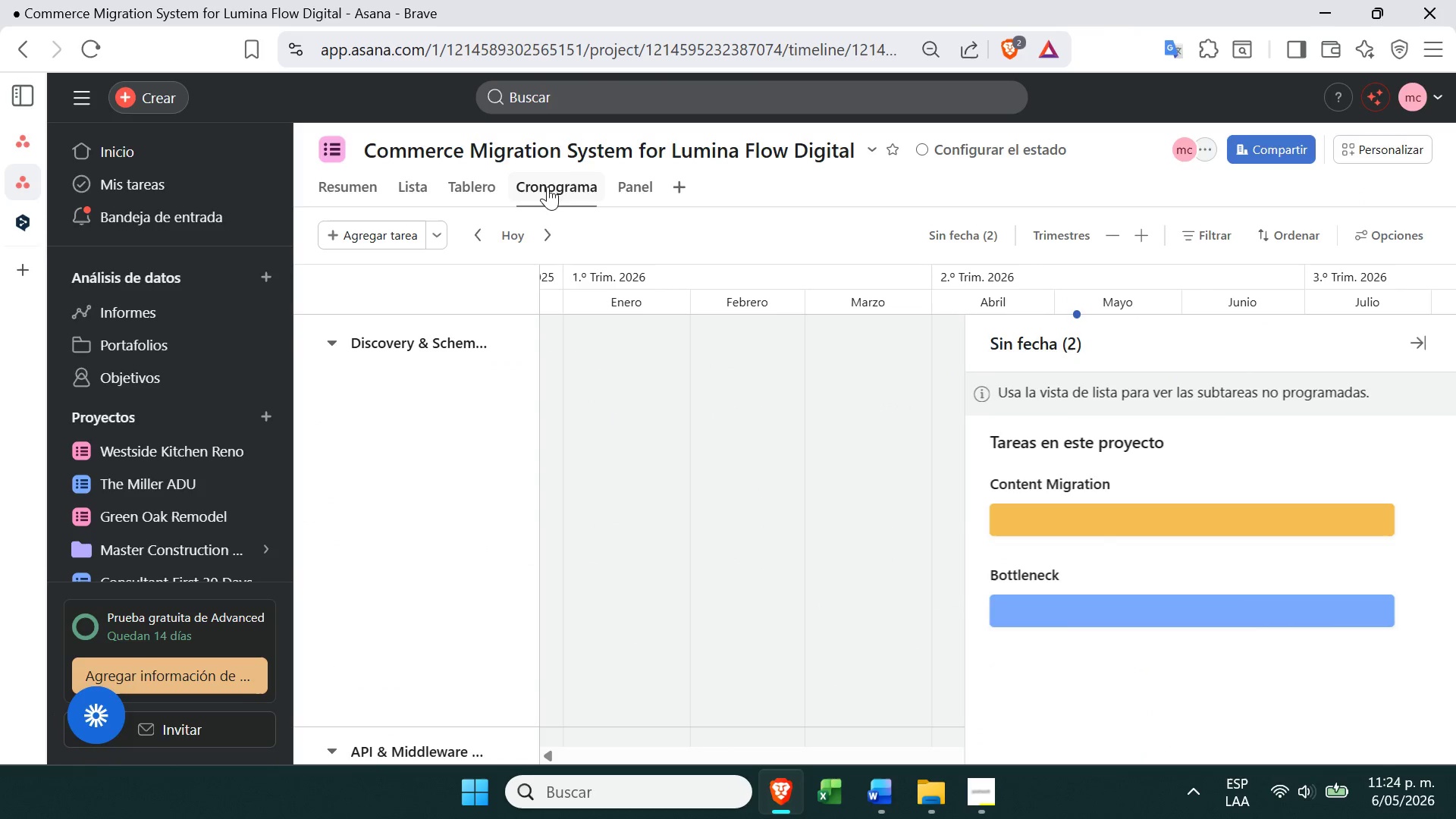 
left_click([391, 232])
 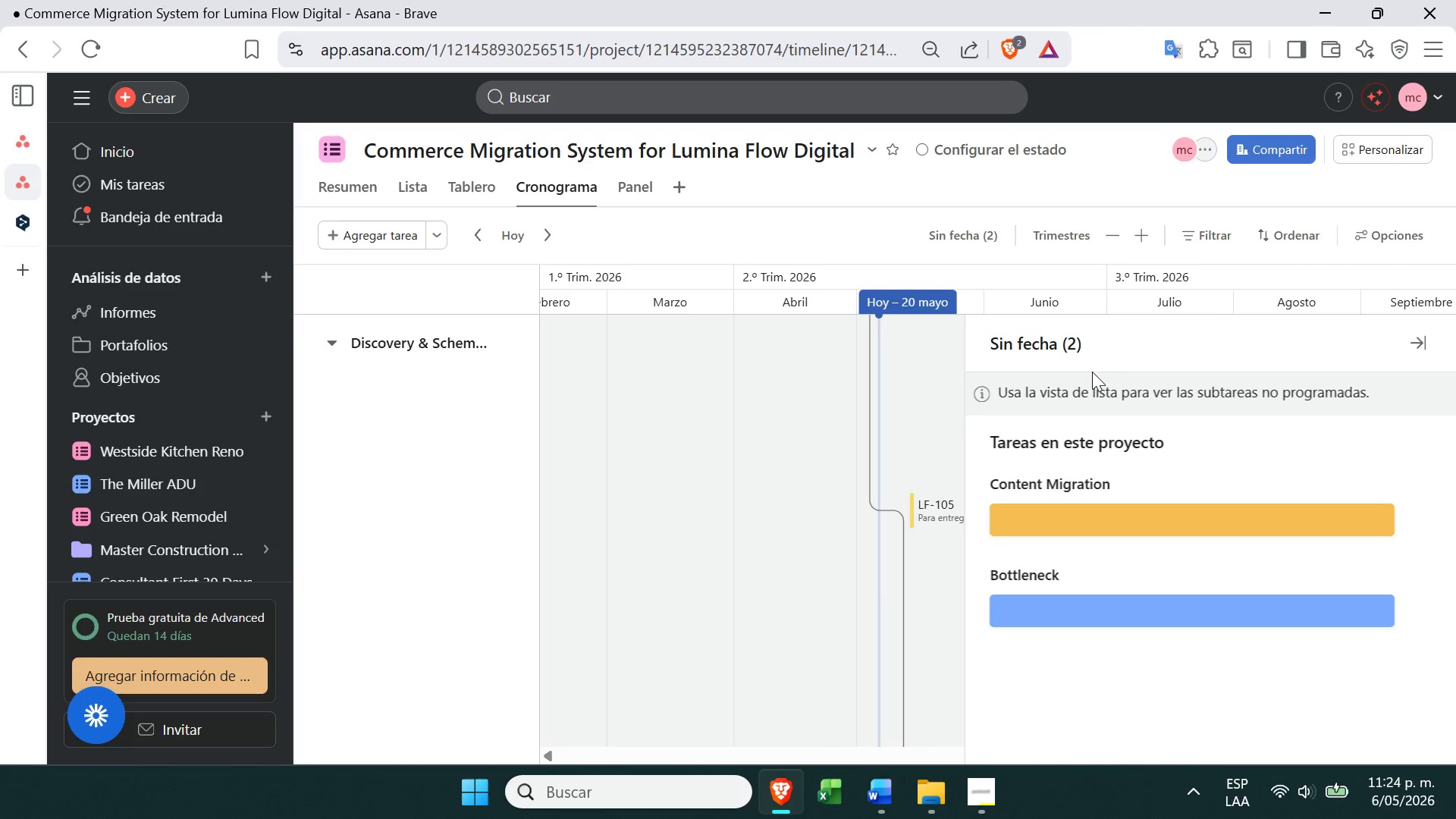 
left_click([807, 426])
 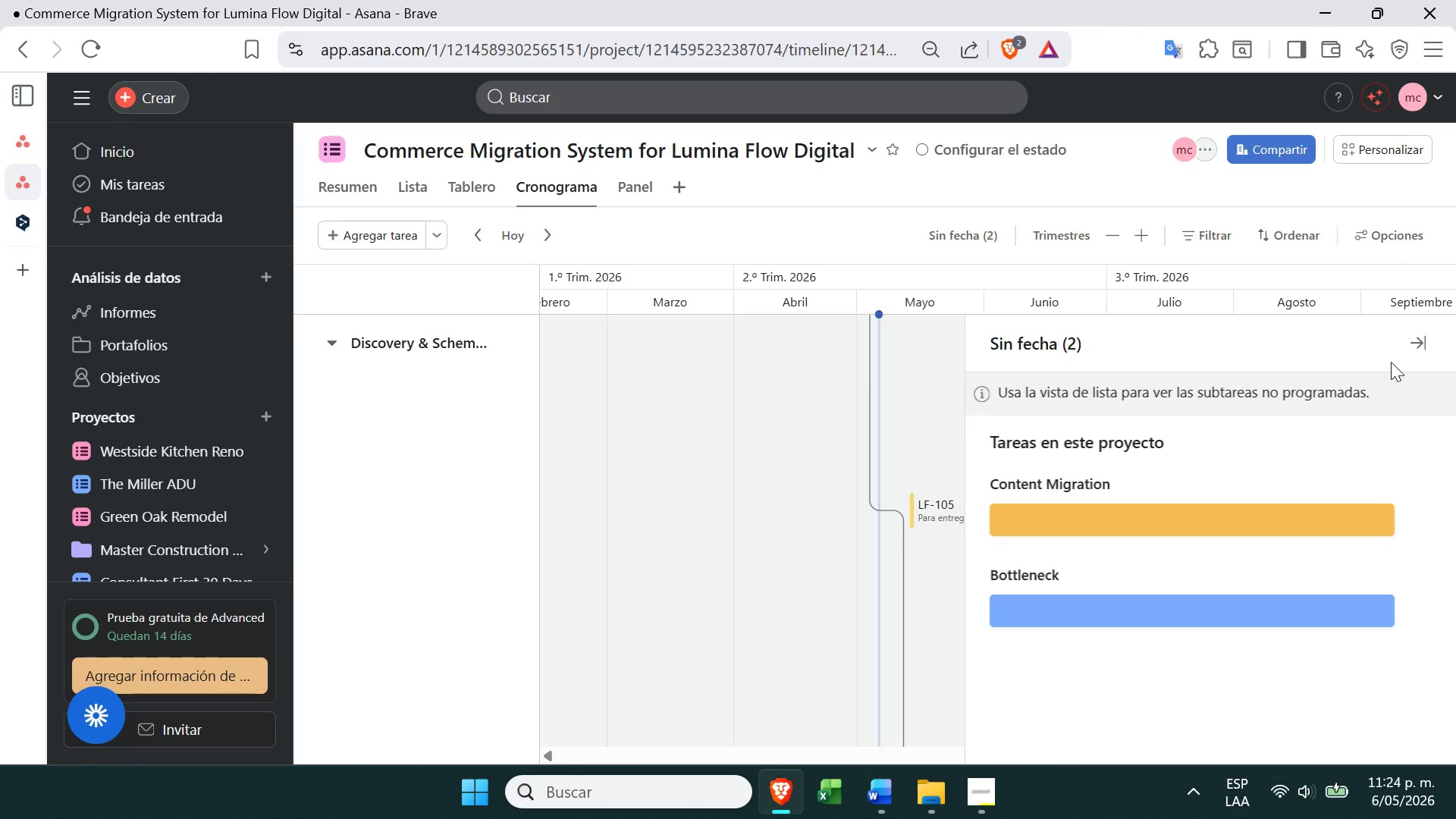 
left_click([1414, 349])
 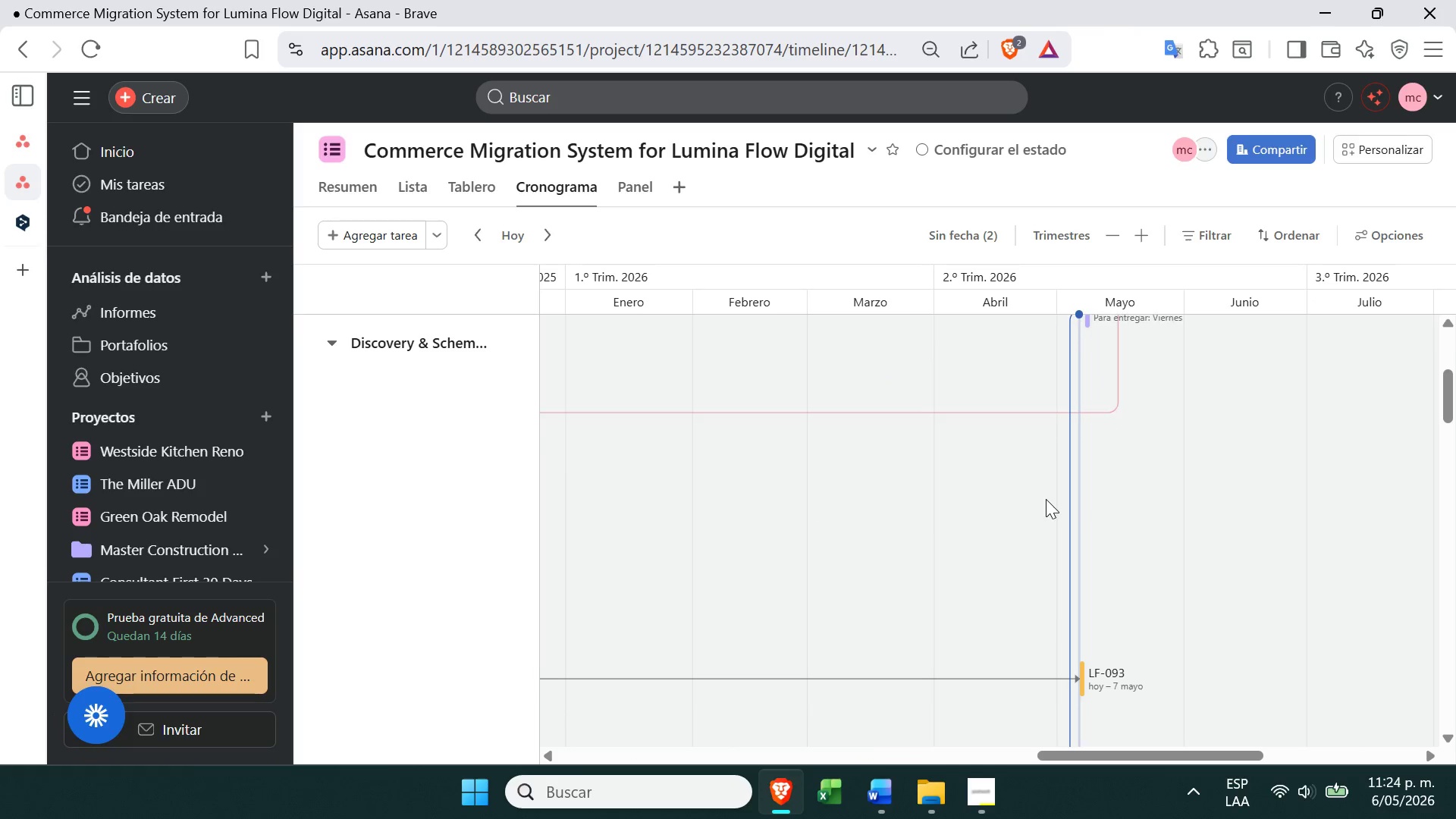 
wait(7.69)
 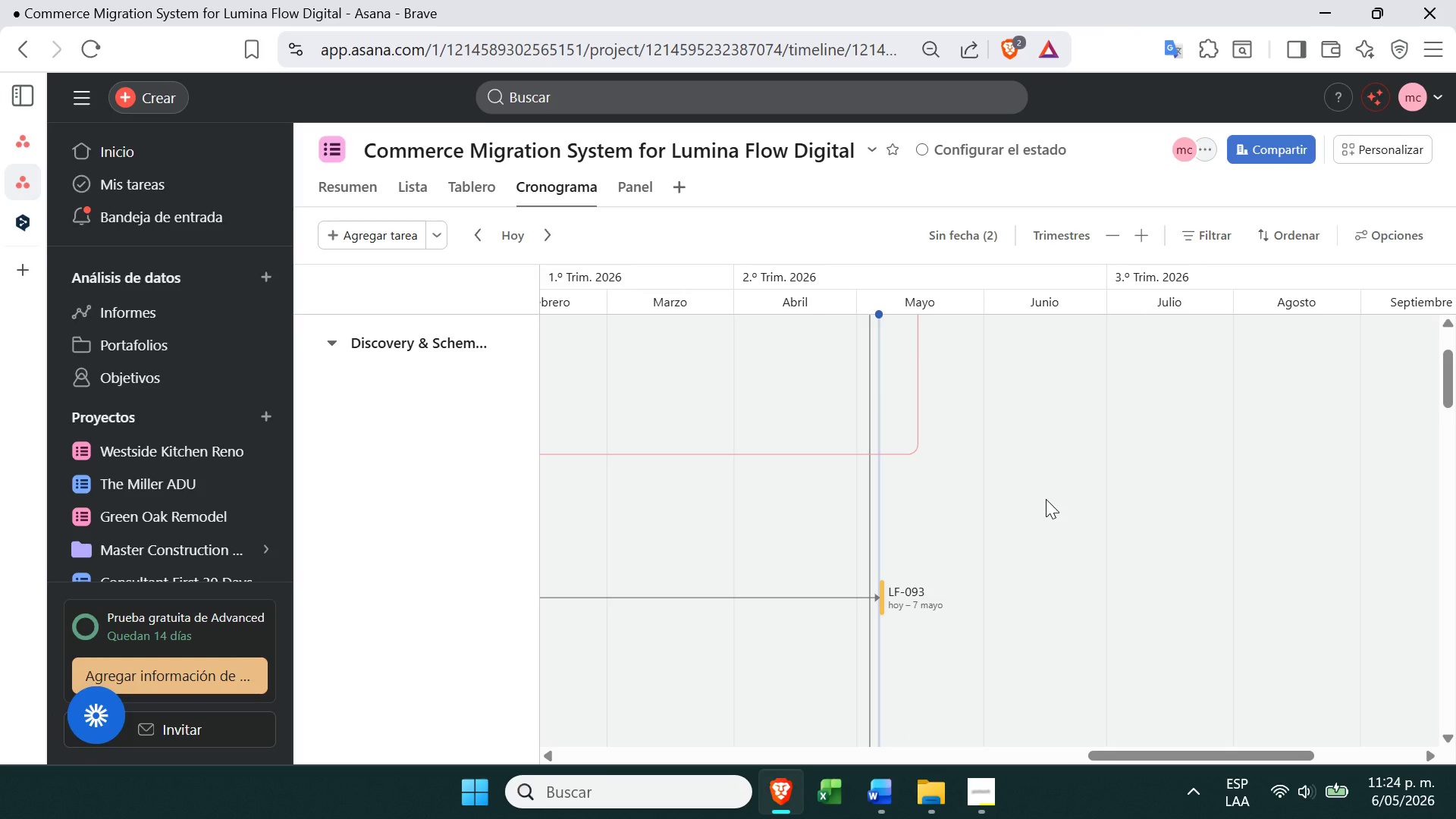 
left_click([1429, 49])
 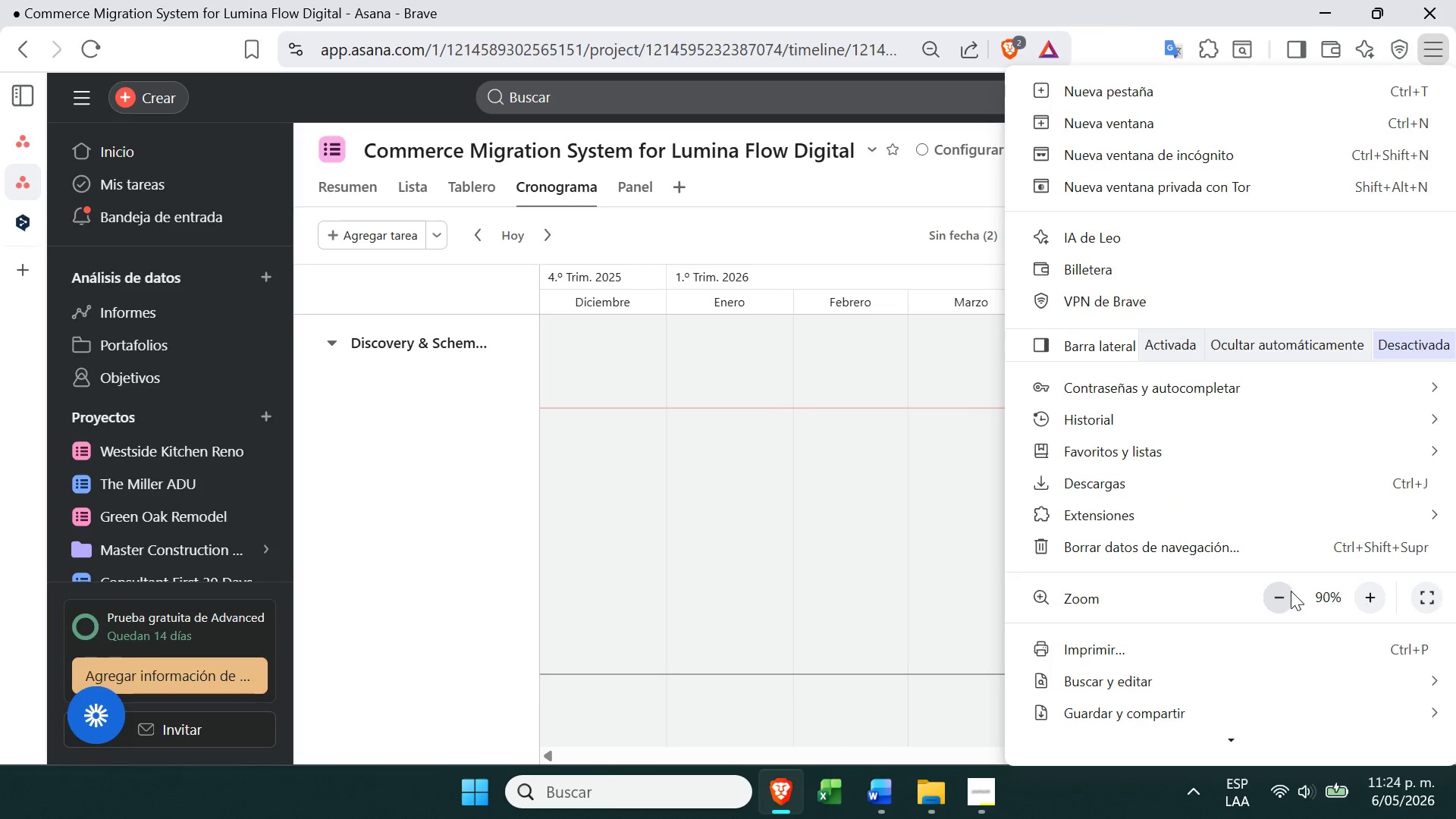 
left_click([1287, 594])
 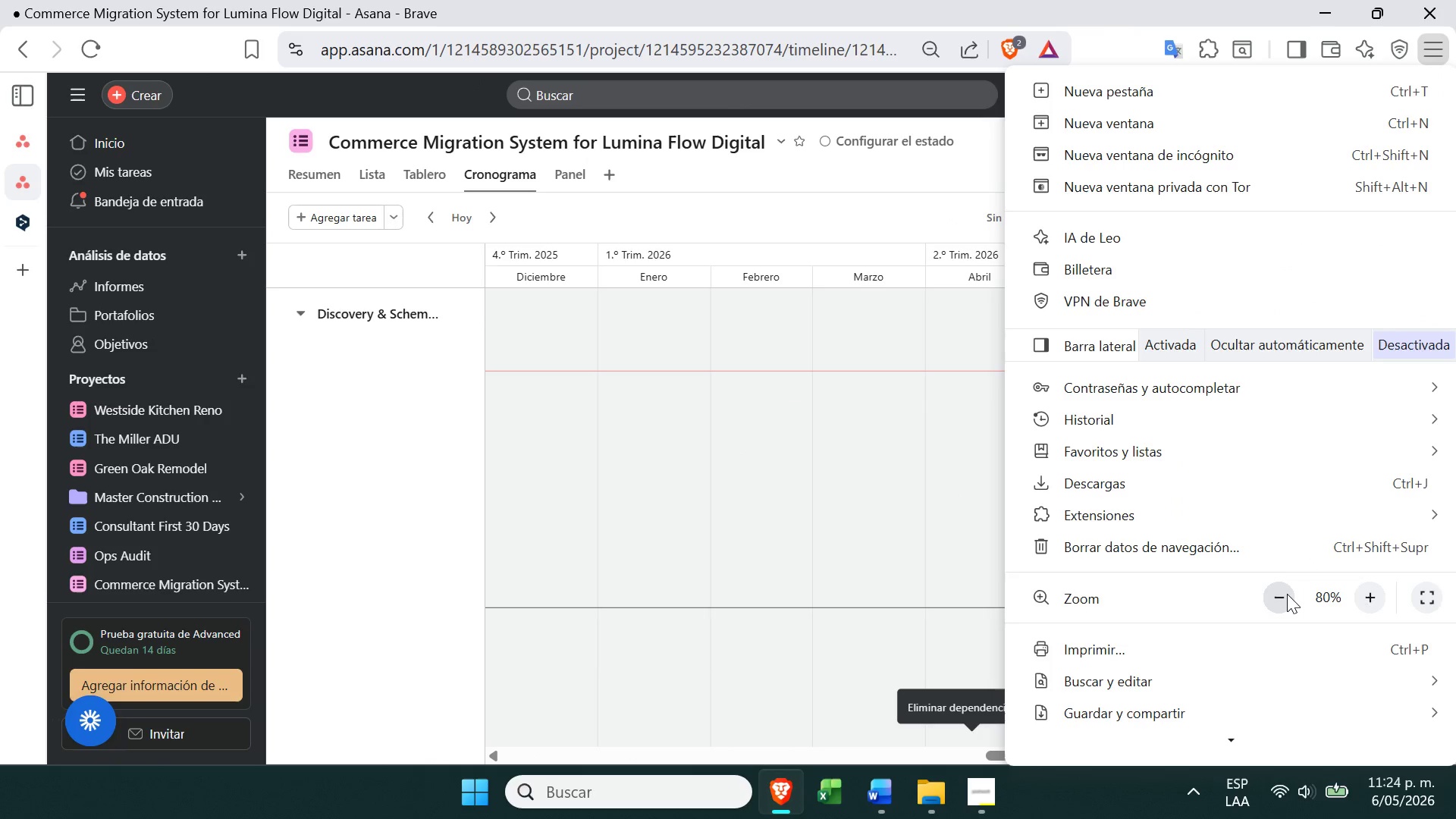 
left_click([1287, 594])
 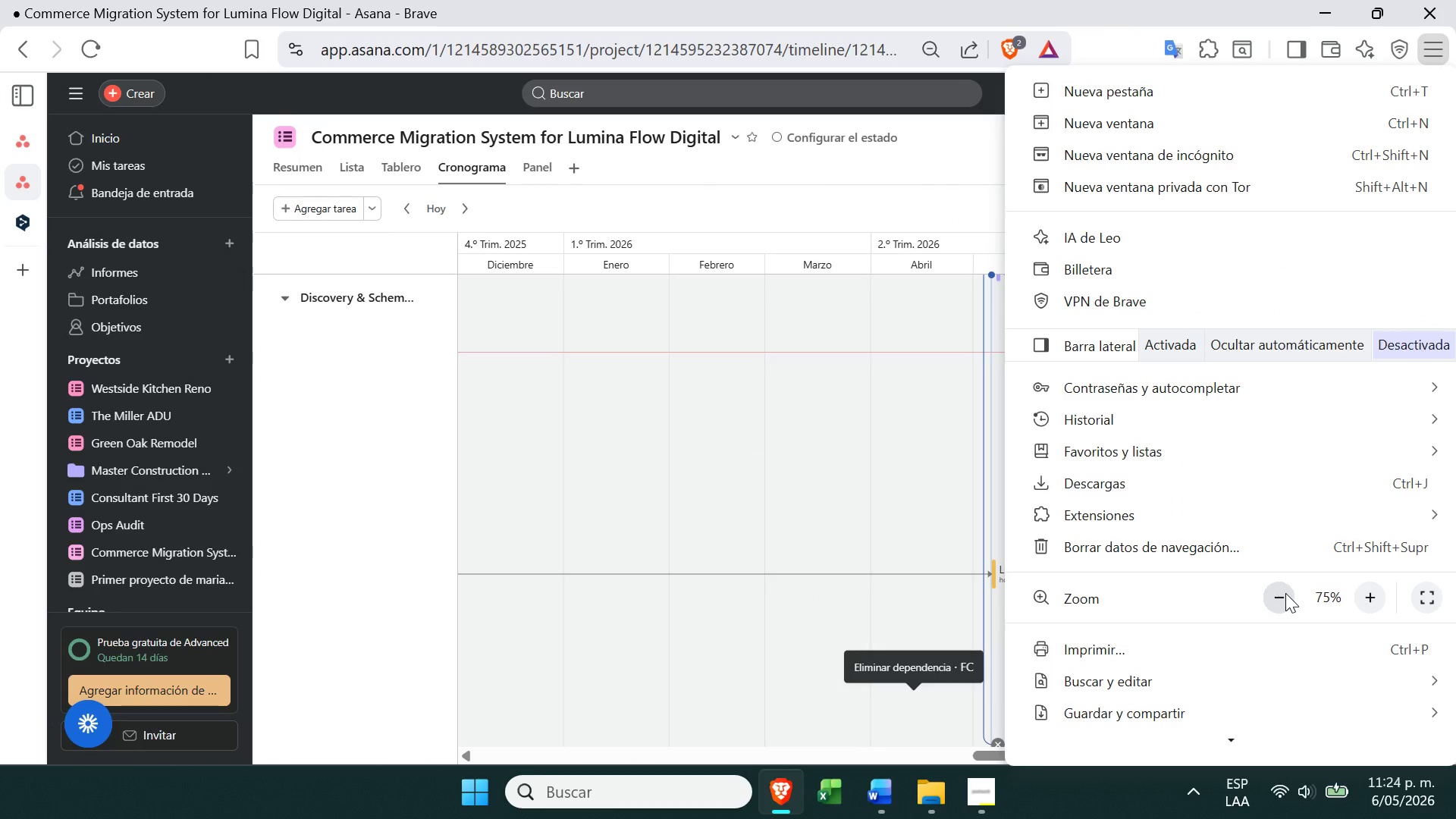 
left_click([1285, 593])
 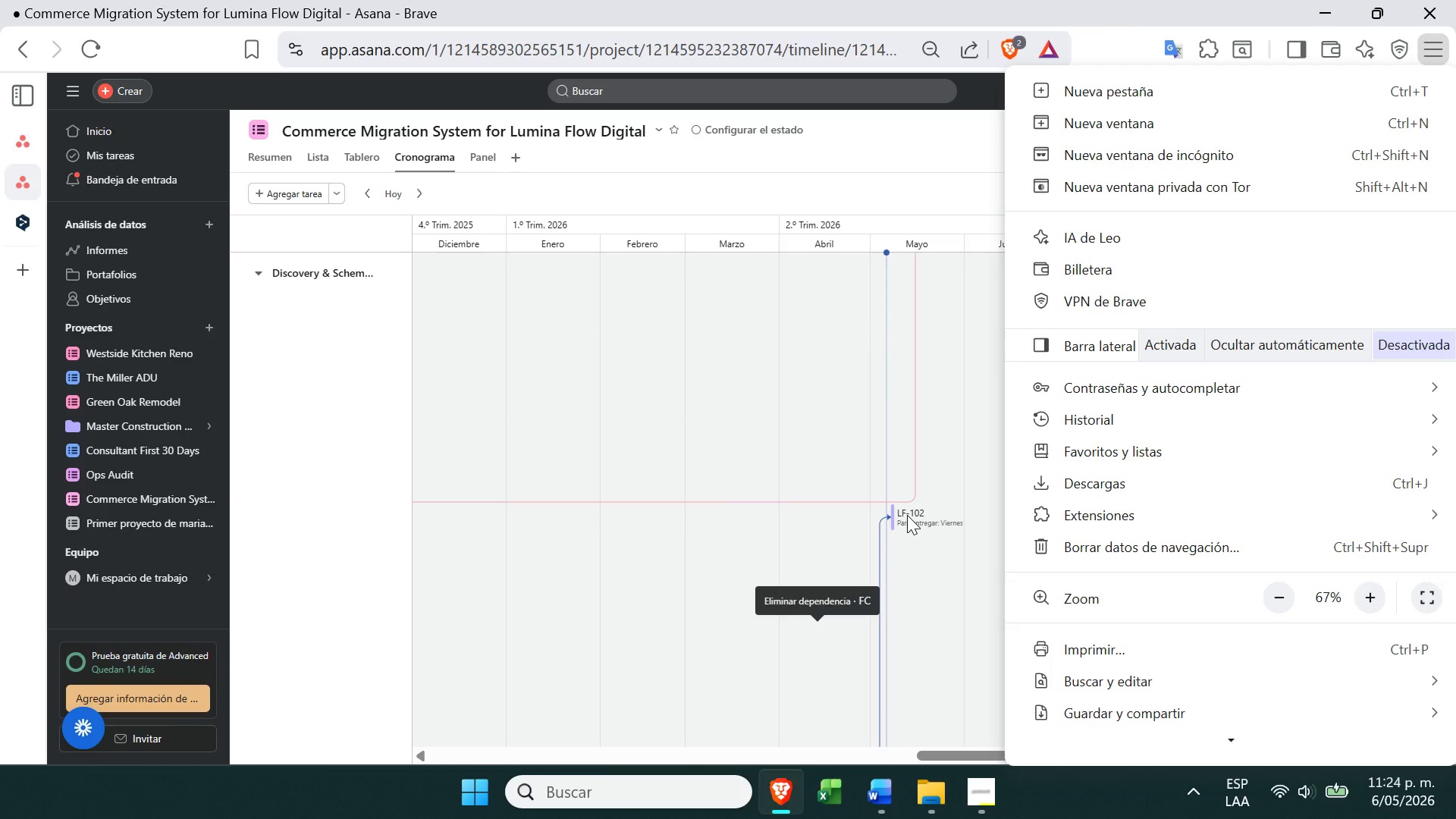 
wait(6.36)
 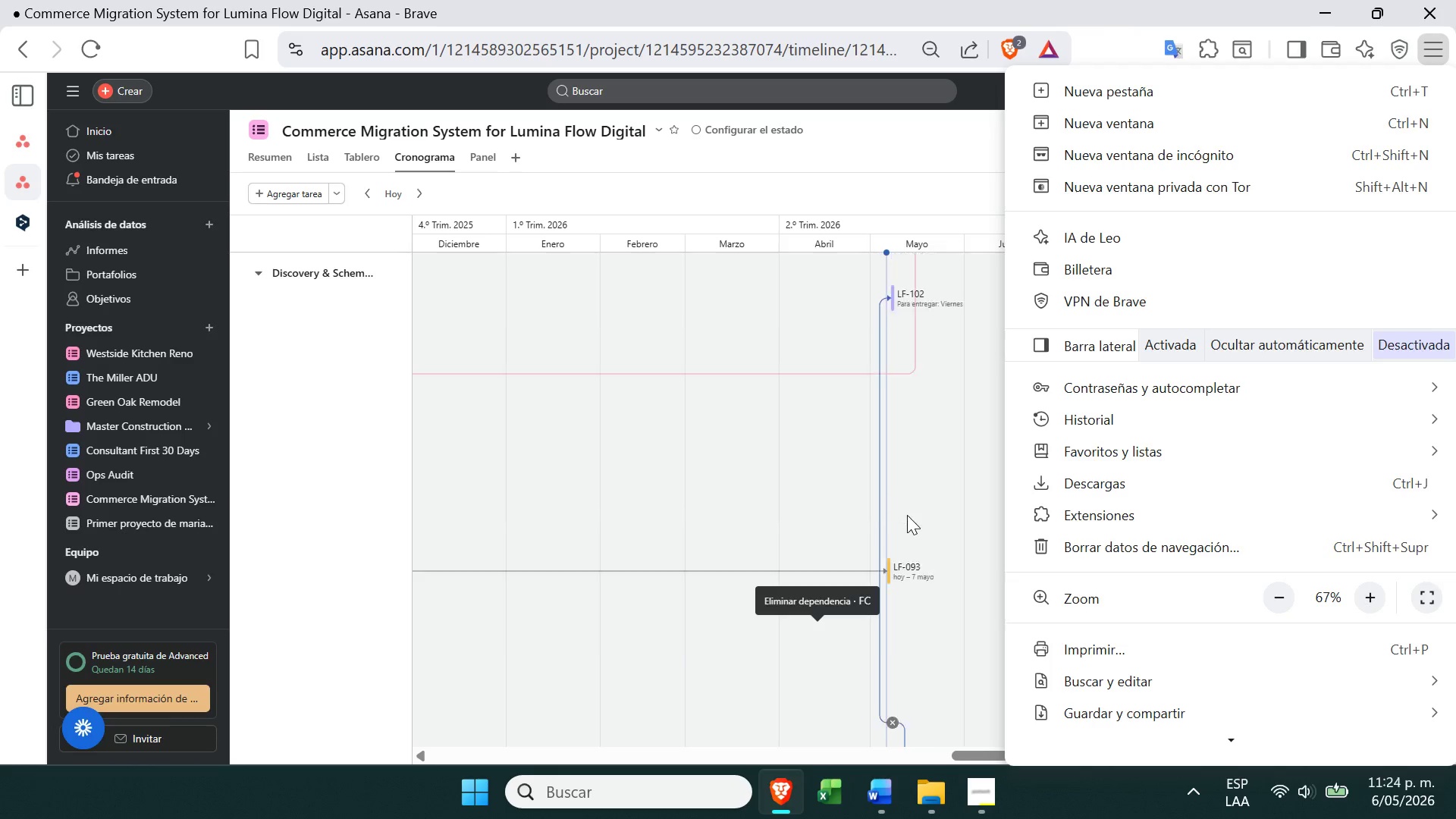 
left_click([301, 279])
 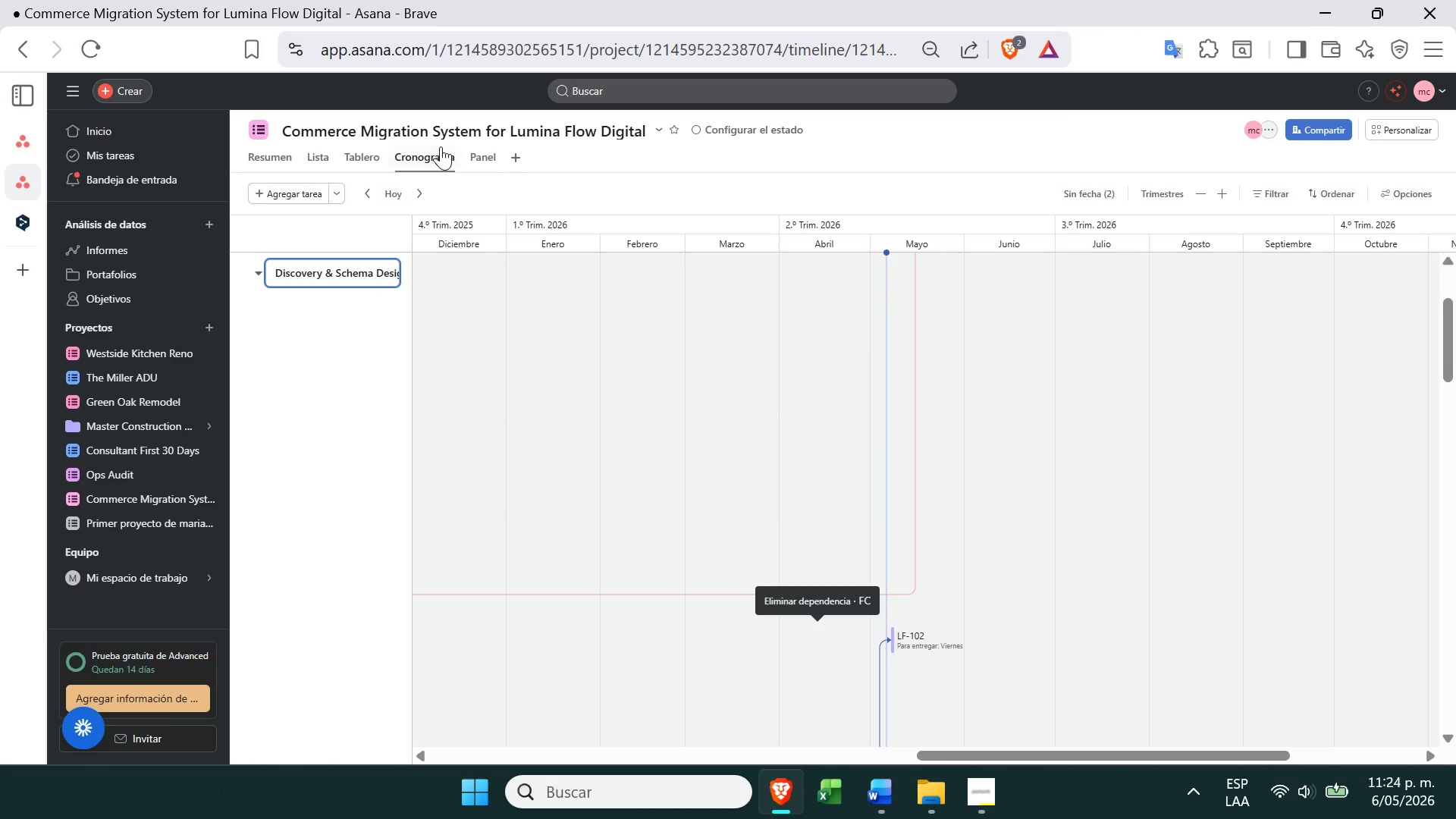 
left_click([510, 166])
 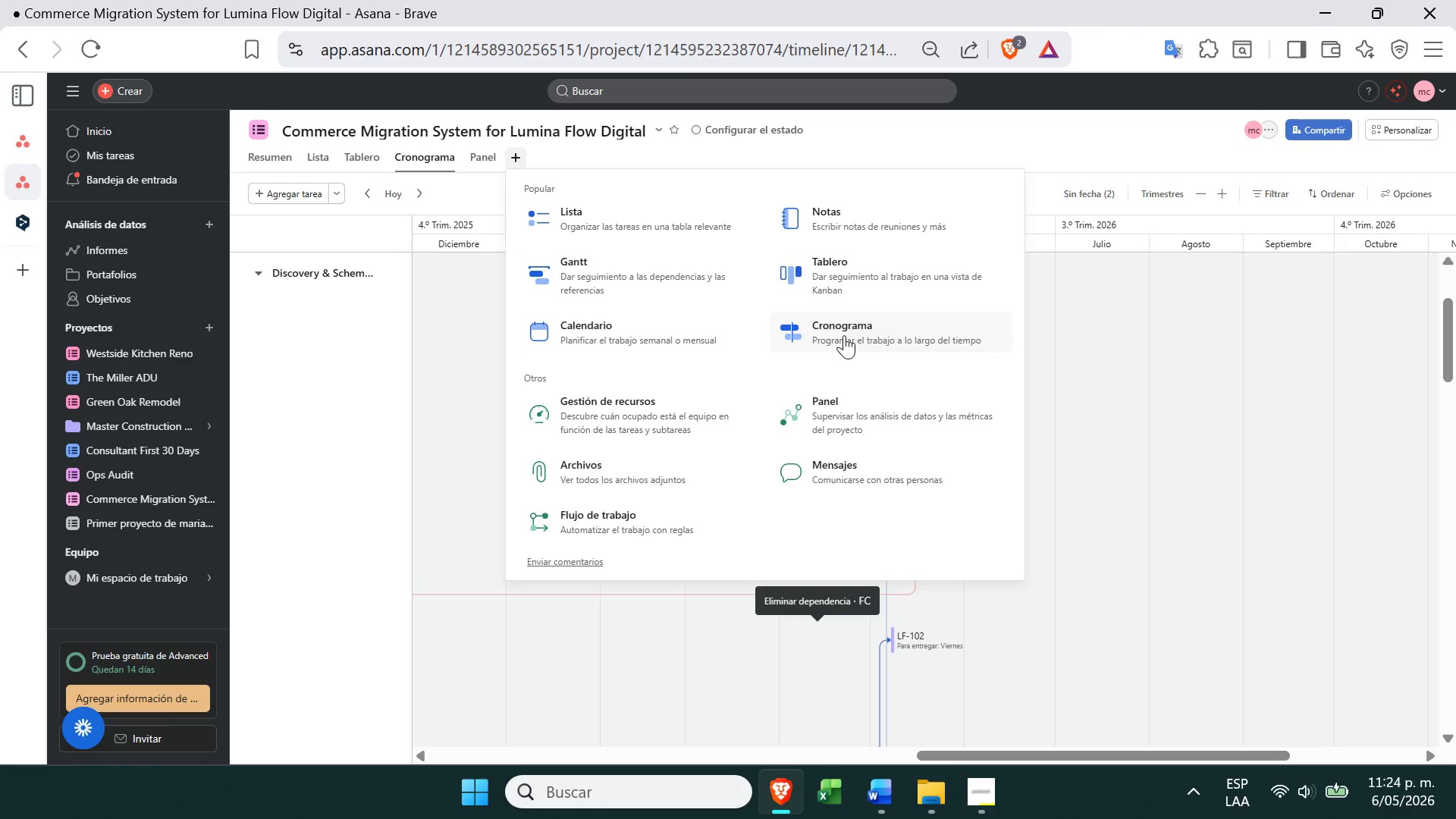 
wait(5.78)
 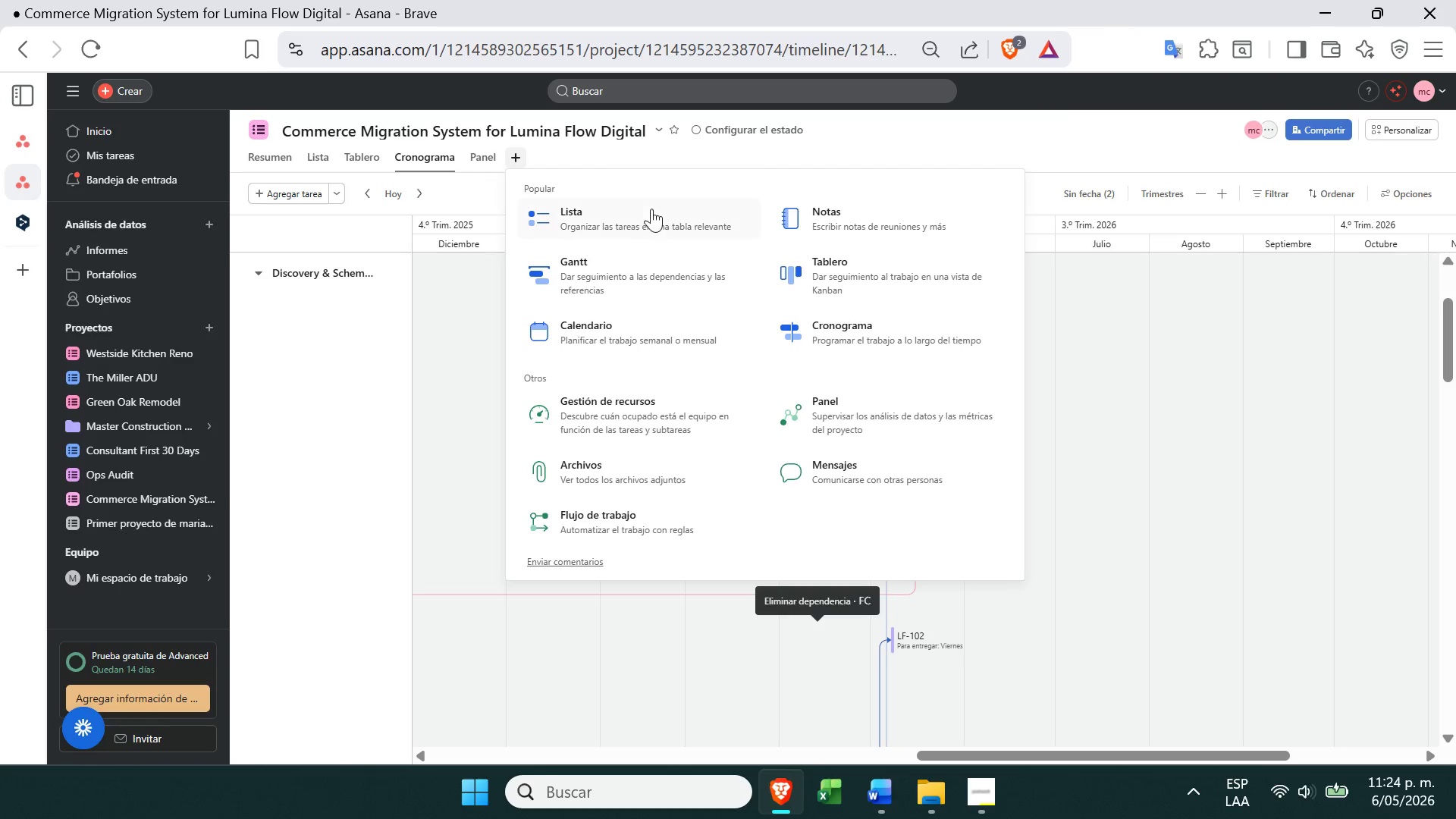 
left_click([594, 278])
 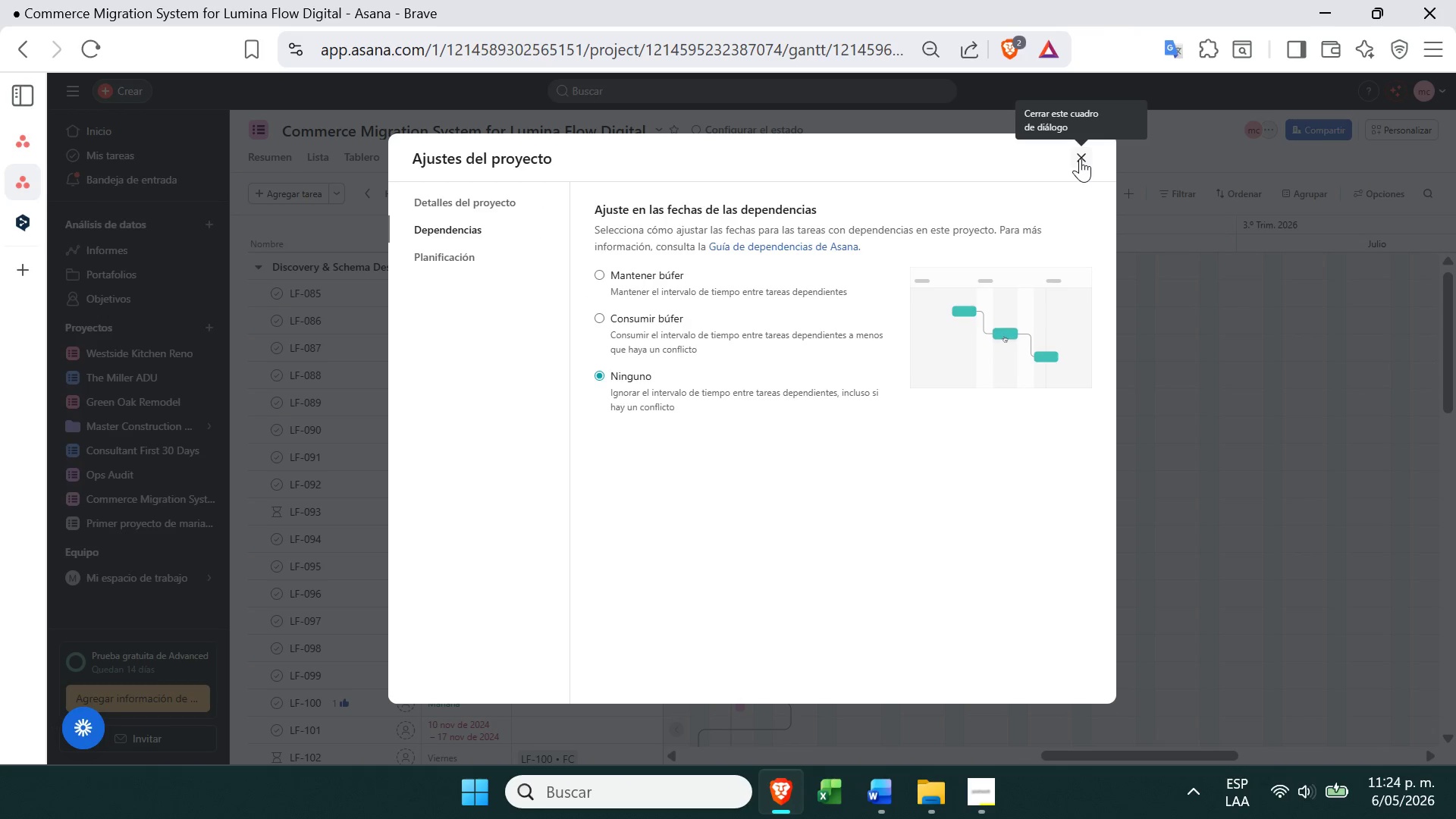 
wait(5.8)
 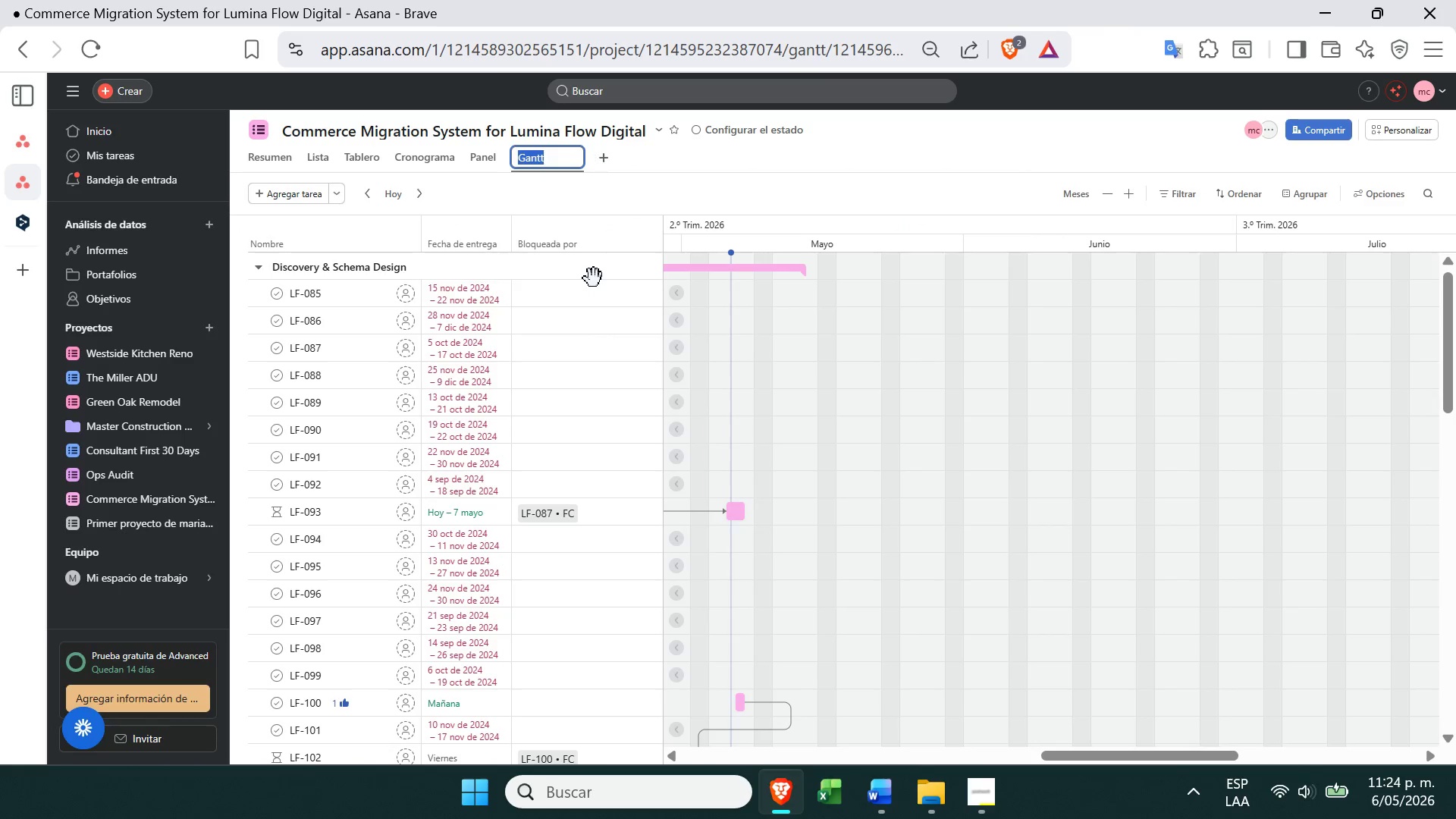 
left_click([1080, 158])
 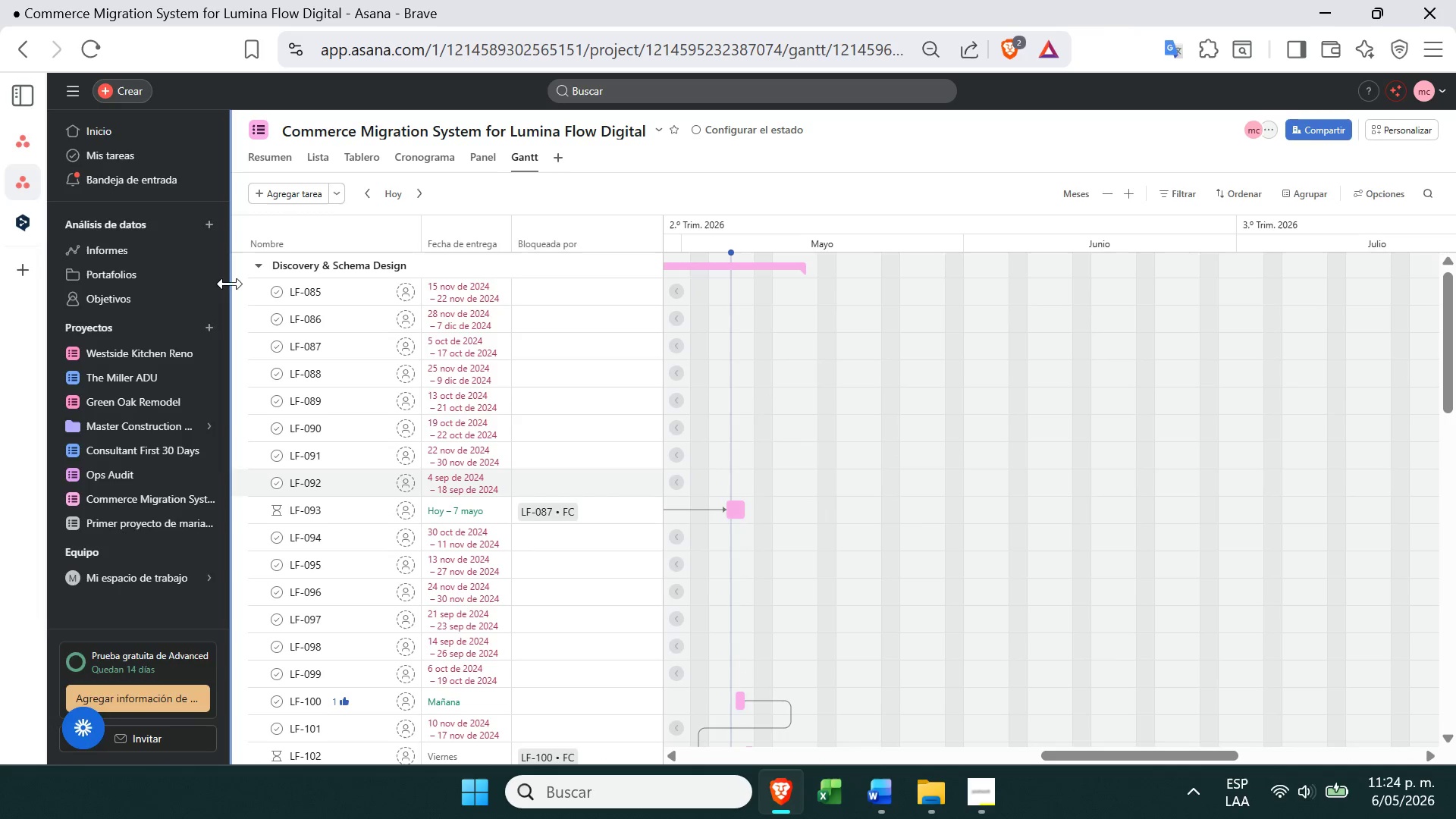 
wait(7.31)
 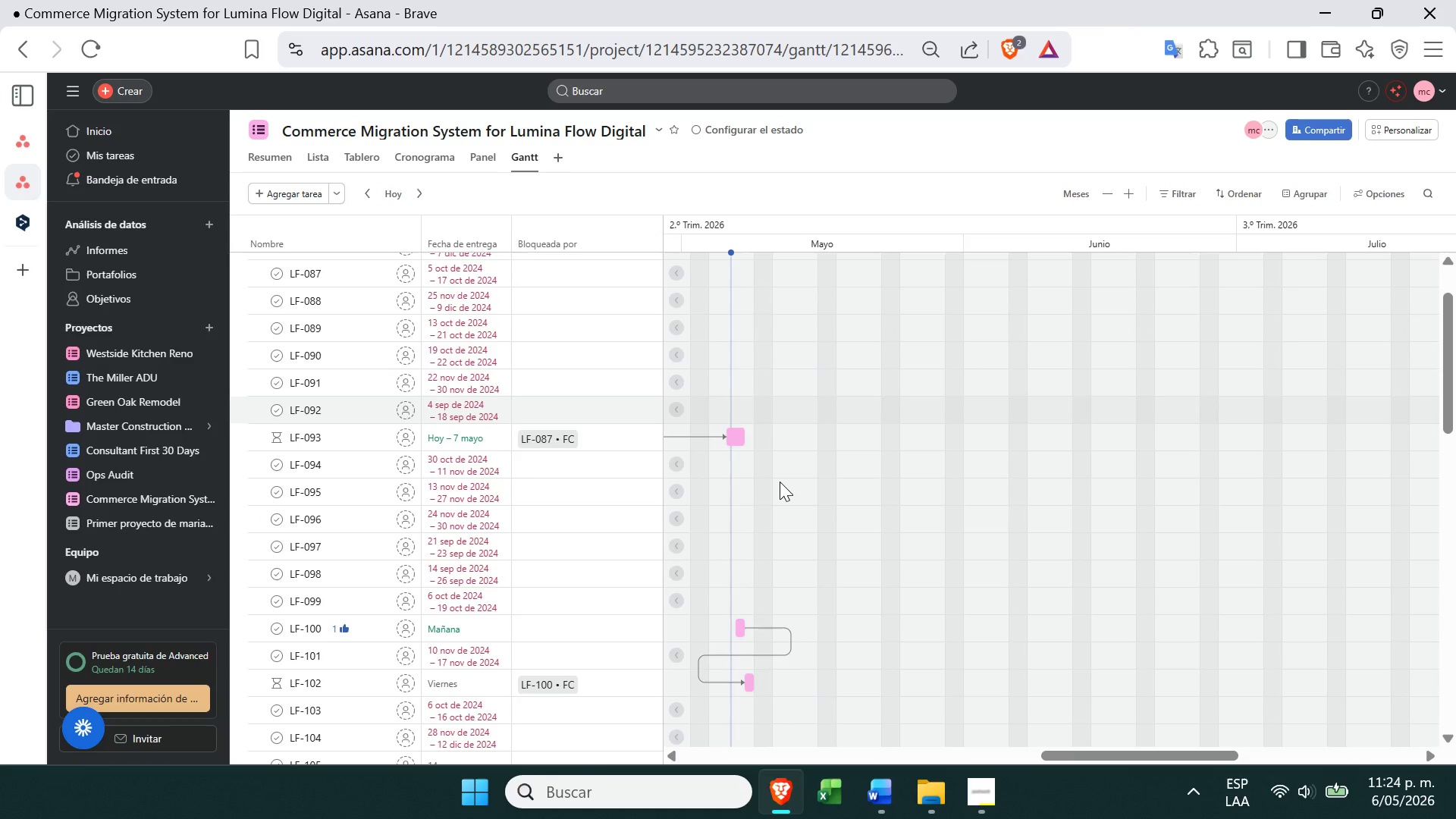 
left_click([975, 798])